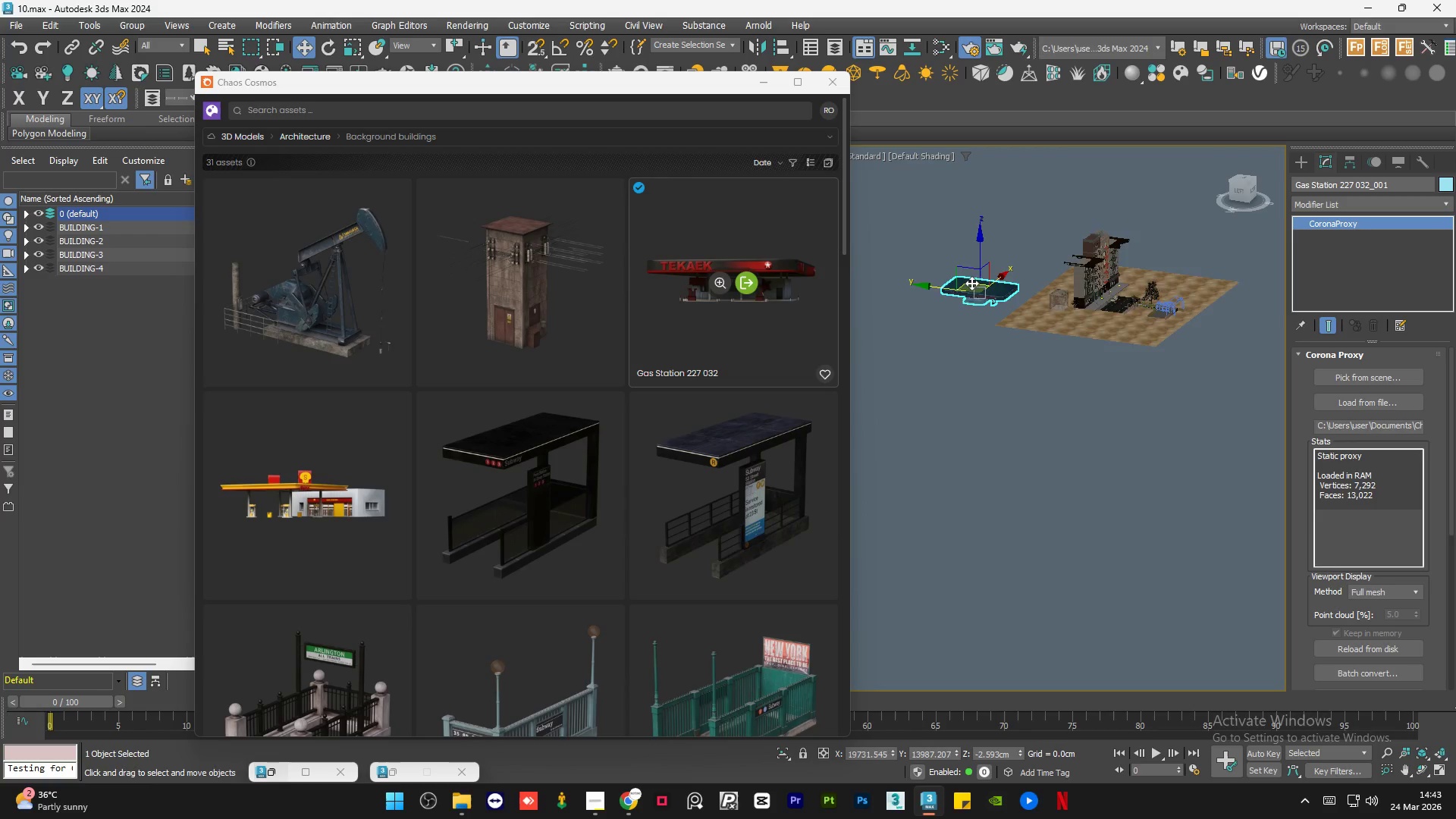 
hold_key(key=AltLeft, duration=2.34)
scroll: coordinate [999, 328], scroll_direction: up, amount: 11.0
 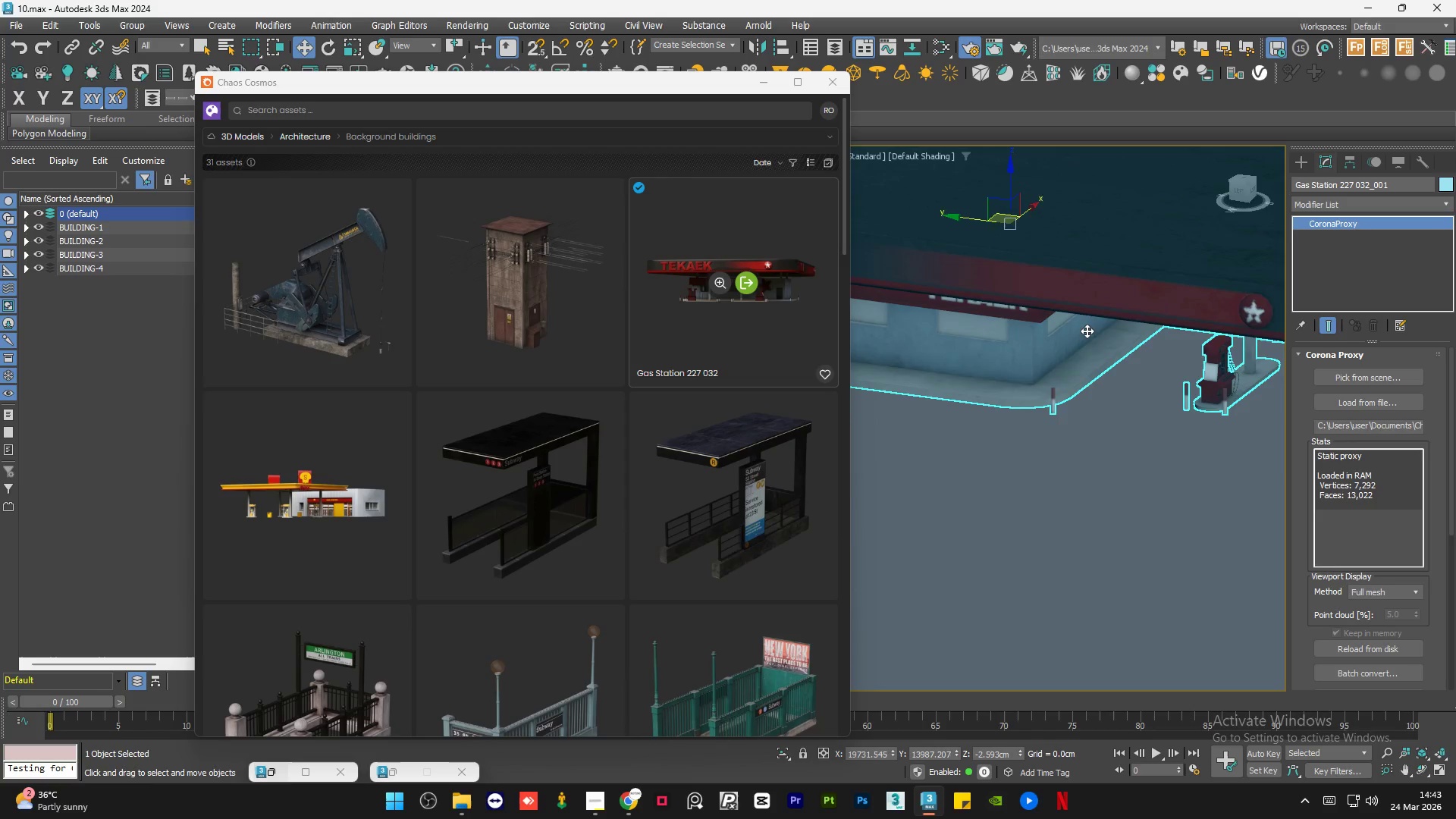 
hold_key(key=AltLeft, duration=1.5)
 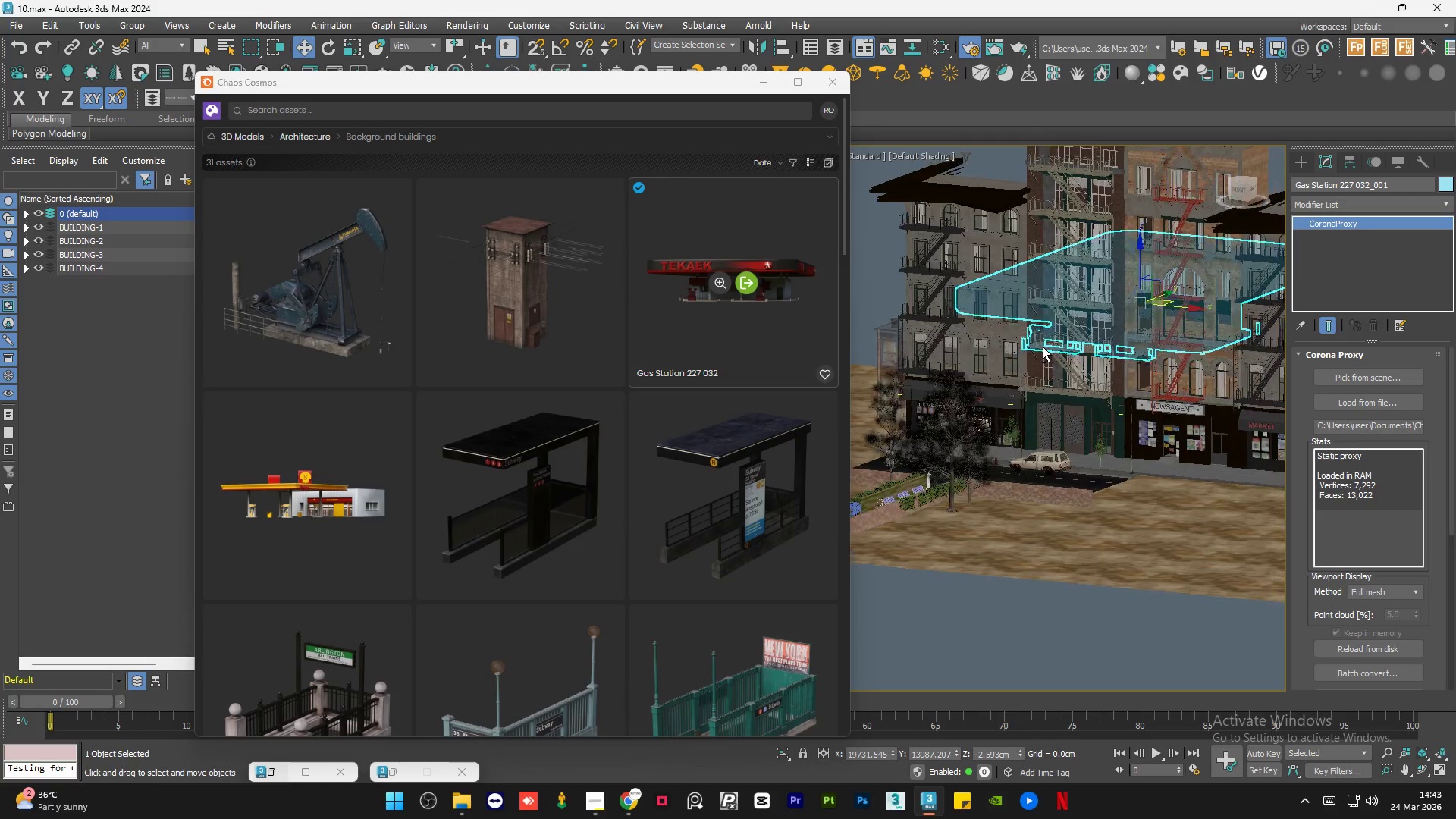 
scroll: coordinate [1210, 348], scroll_direction: down, amount: 3.0
 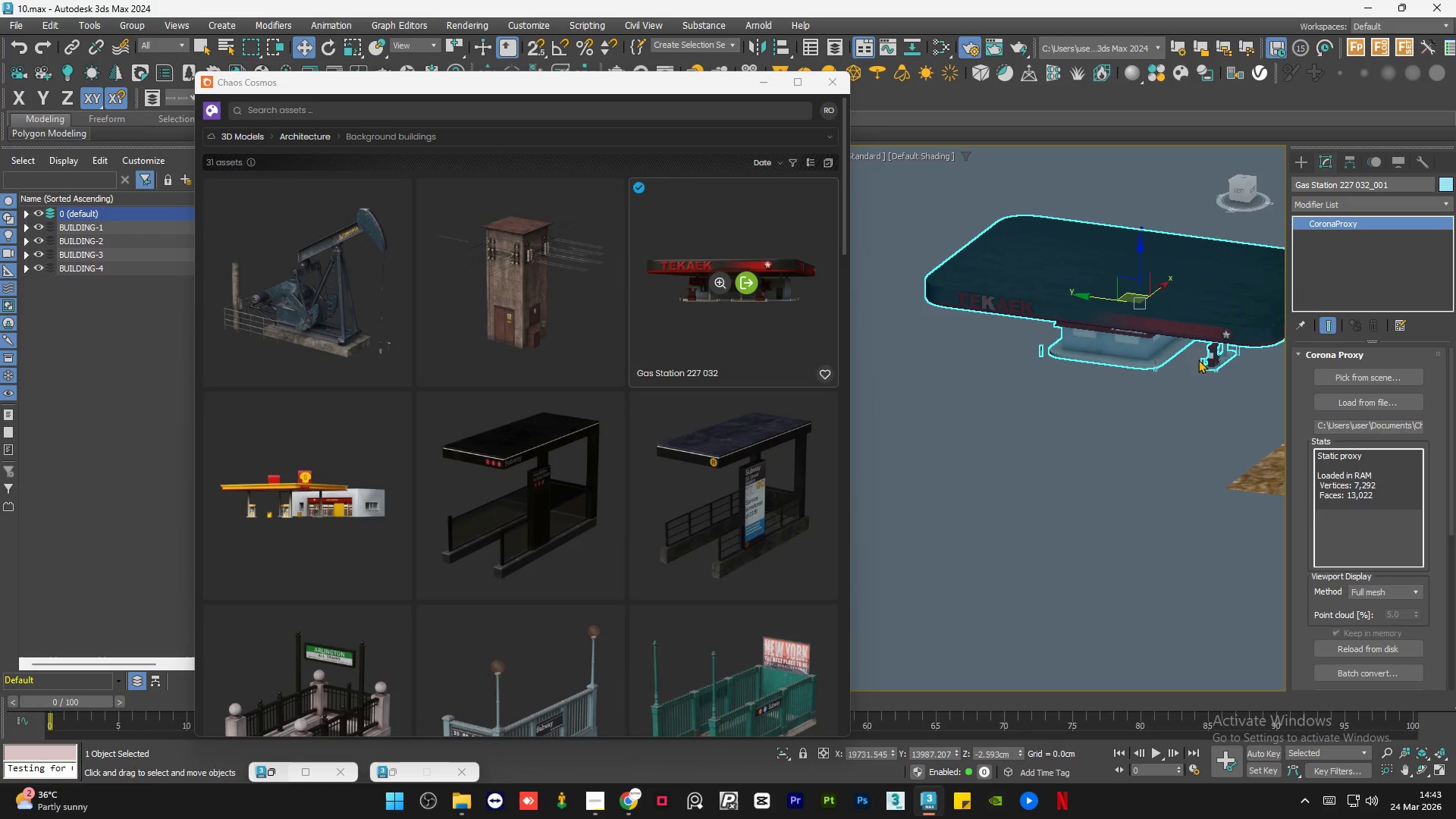 
hold_key(key=AltLeft, duration=1.5)
 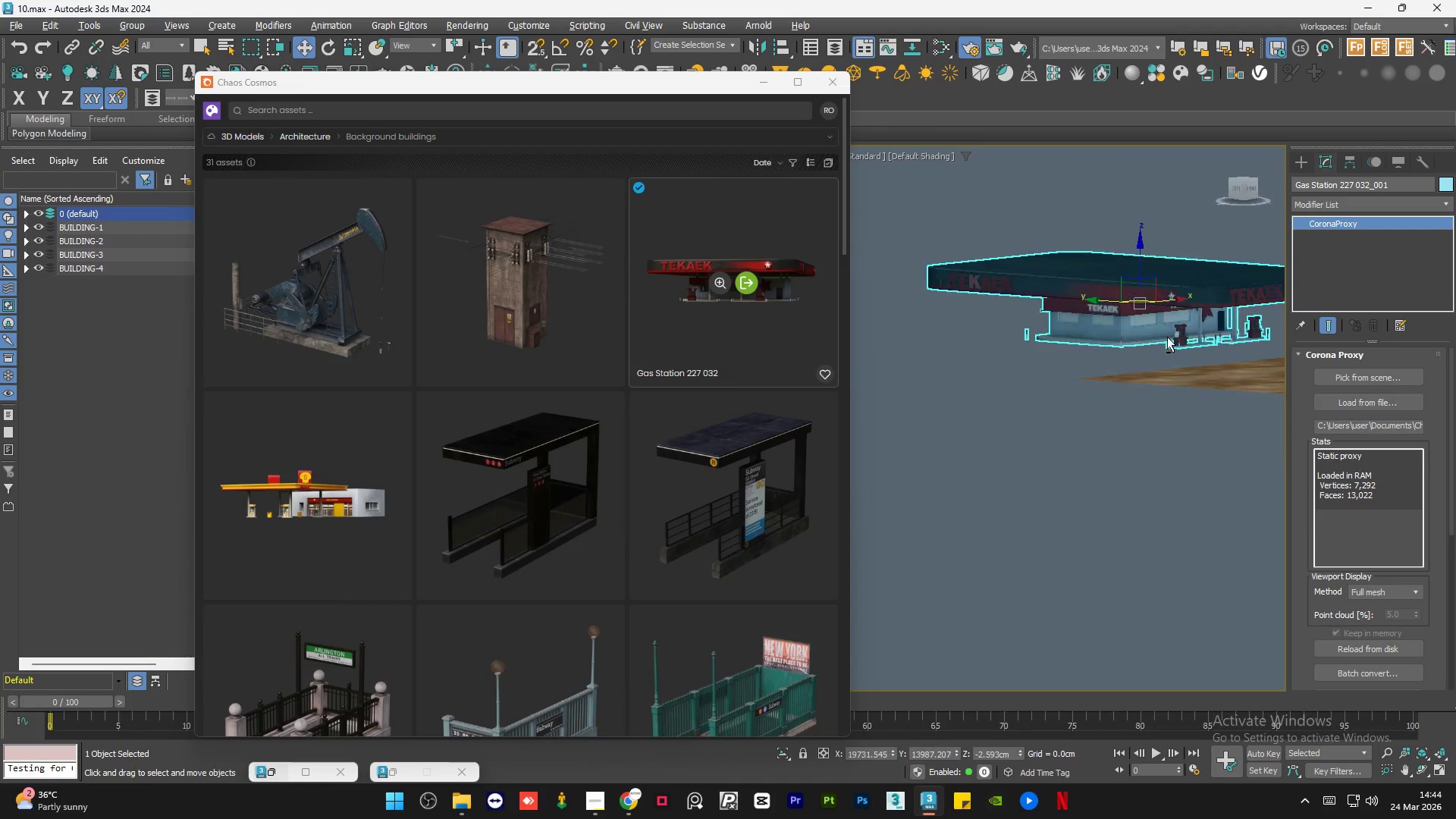 
hold_key(key=AltLeft, duration=1.5)
 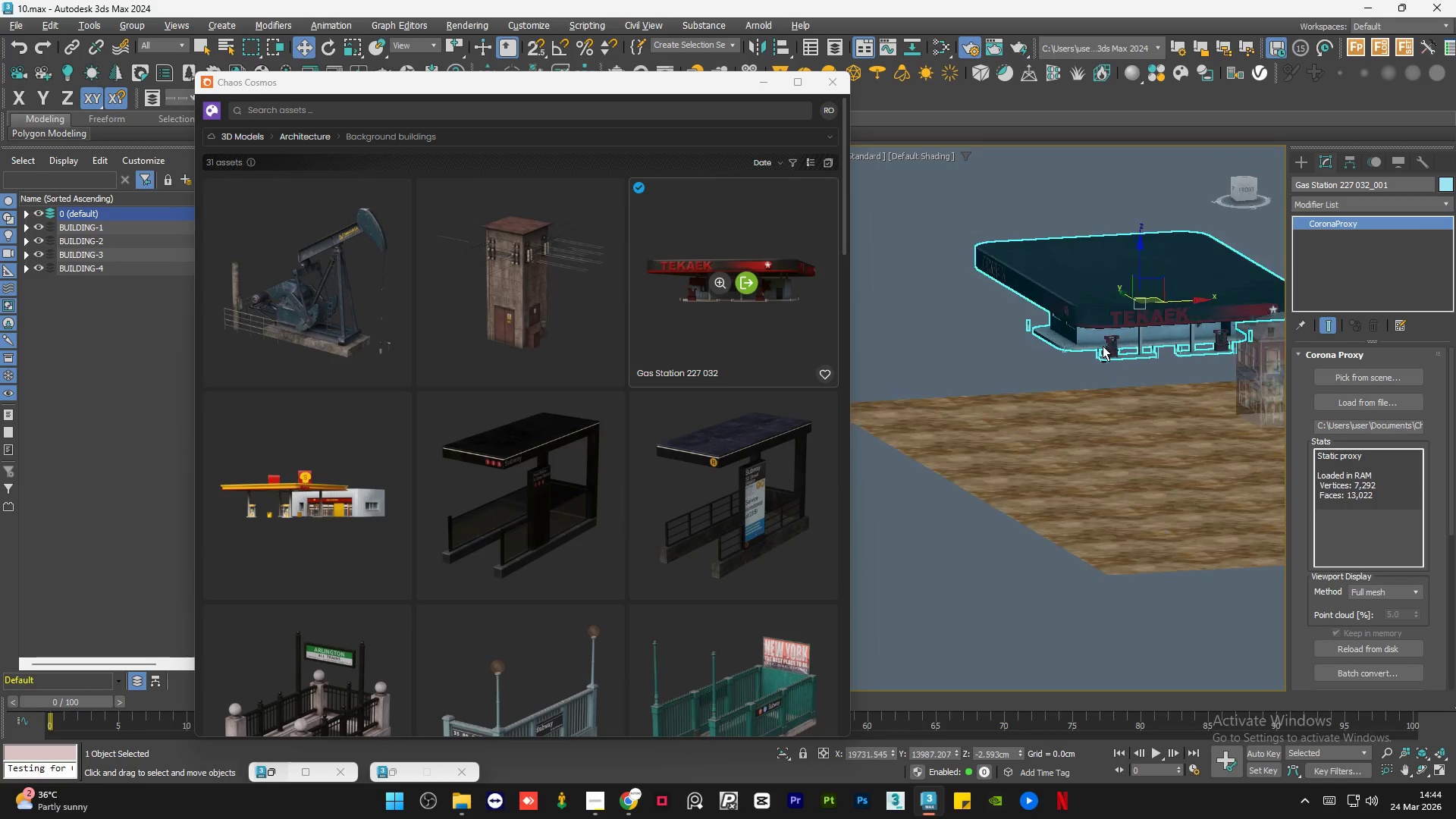 
hold_key(key=AltLeft, duration=1.52)
 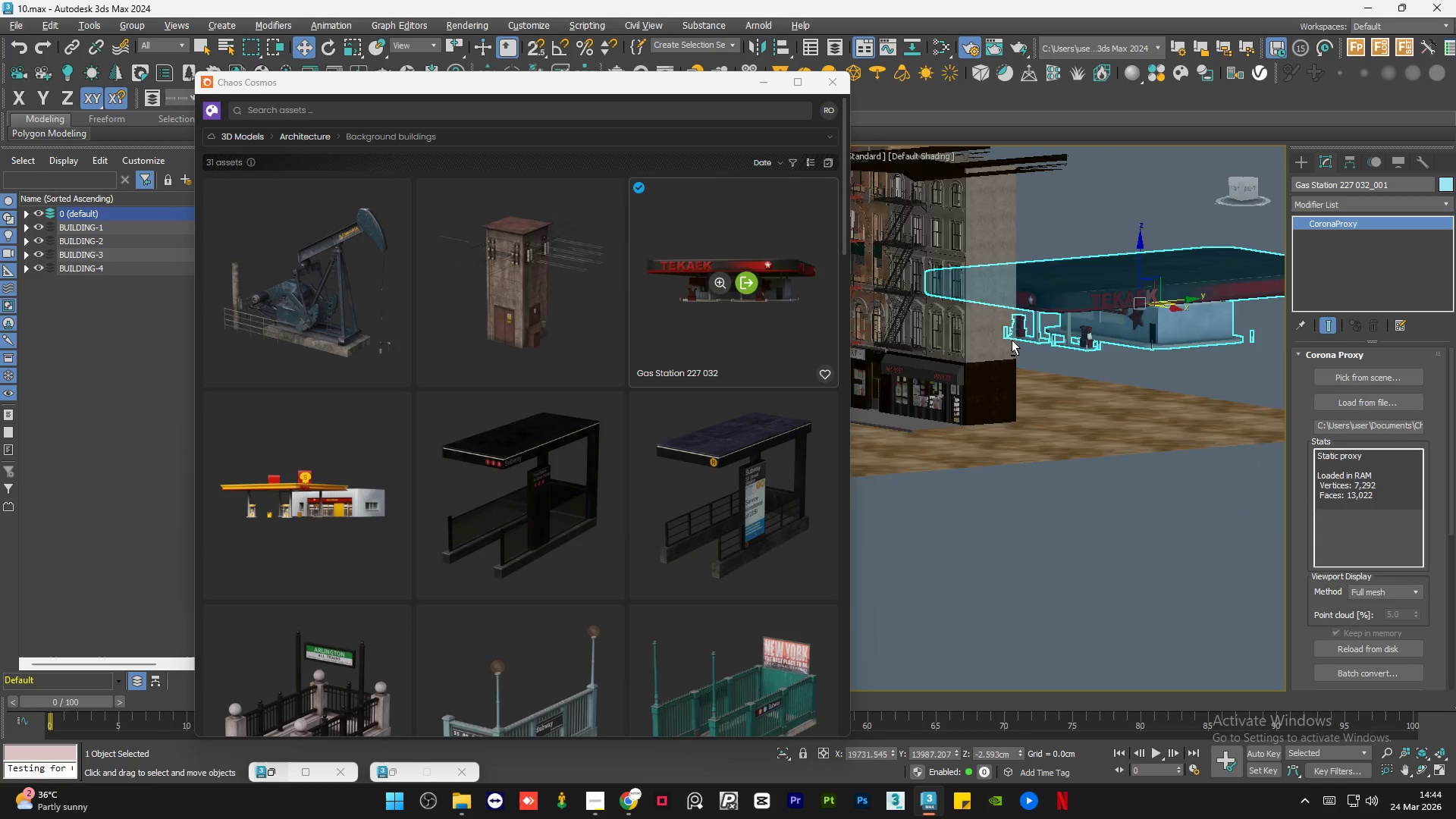 
hold_key(key=AltLeft, duration=1.51)
 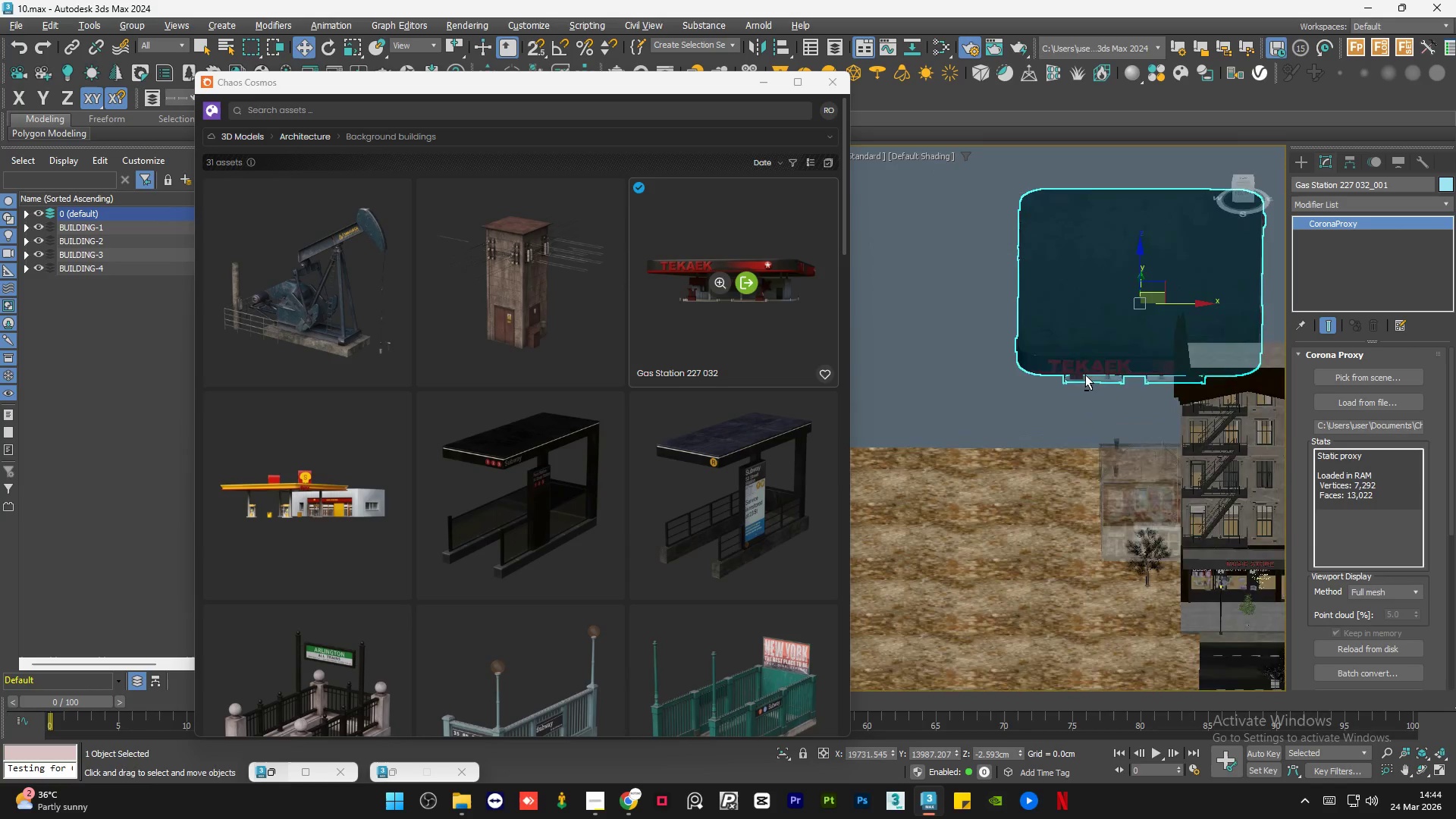 
key(Alt+AltLeft)
 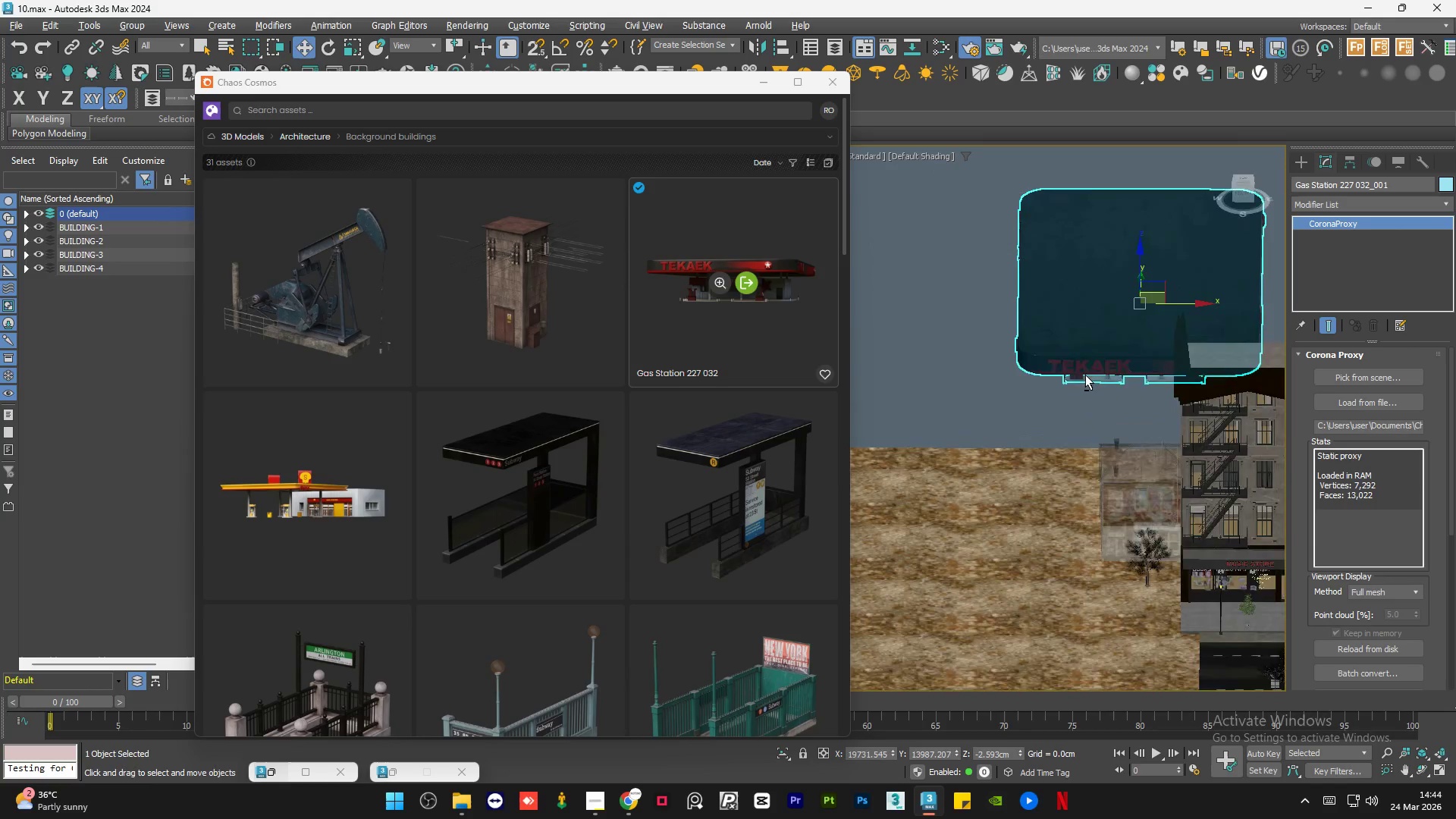 
key(Alt+AltLeft)
 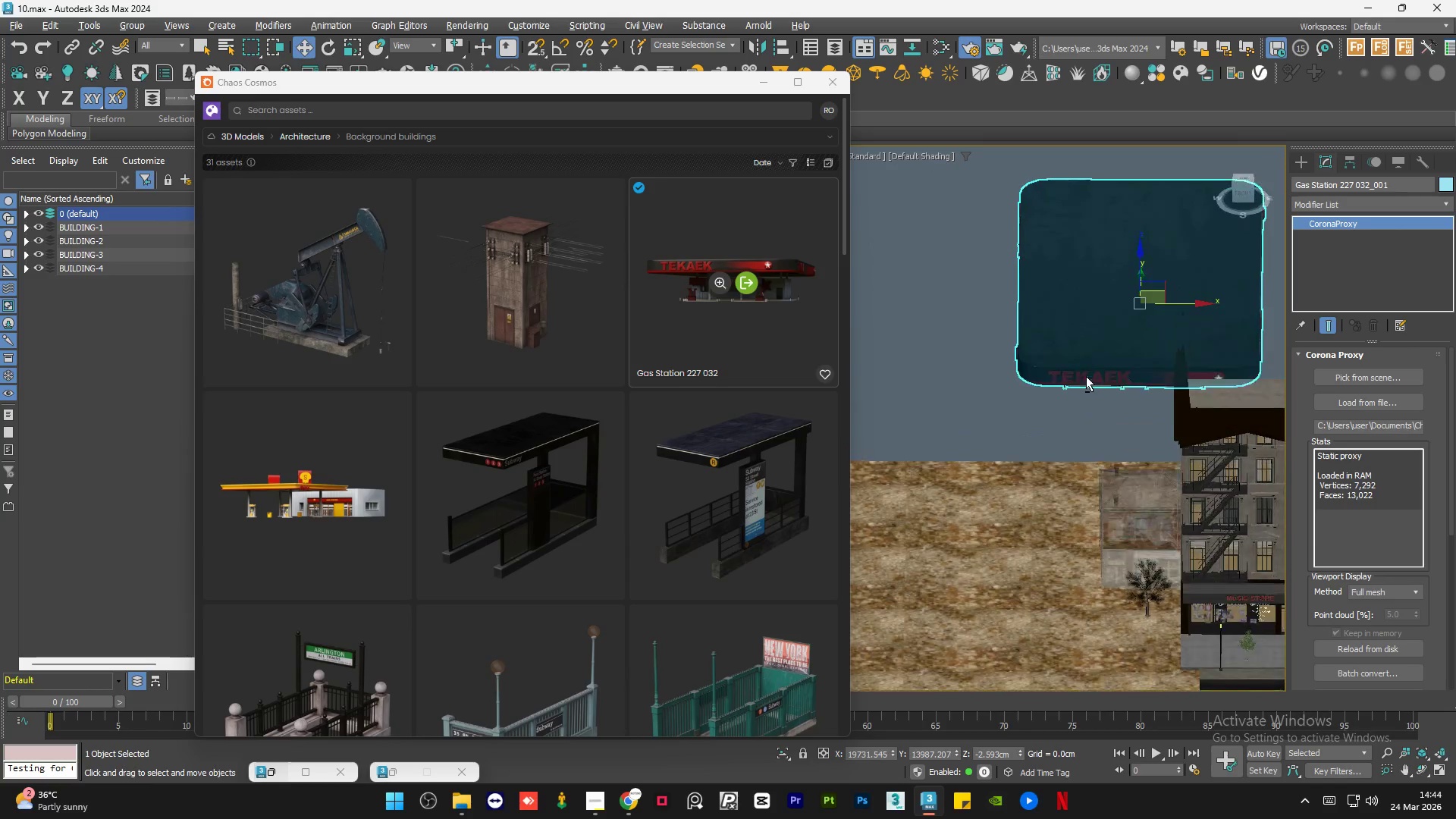 
key(Alt+AltLeft)
 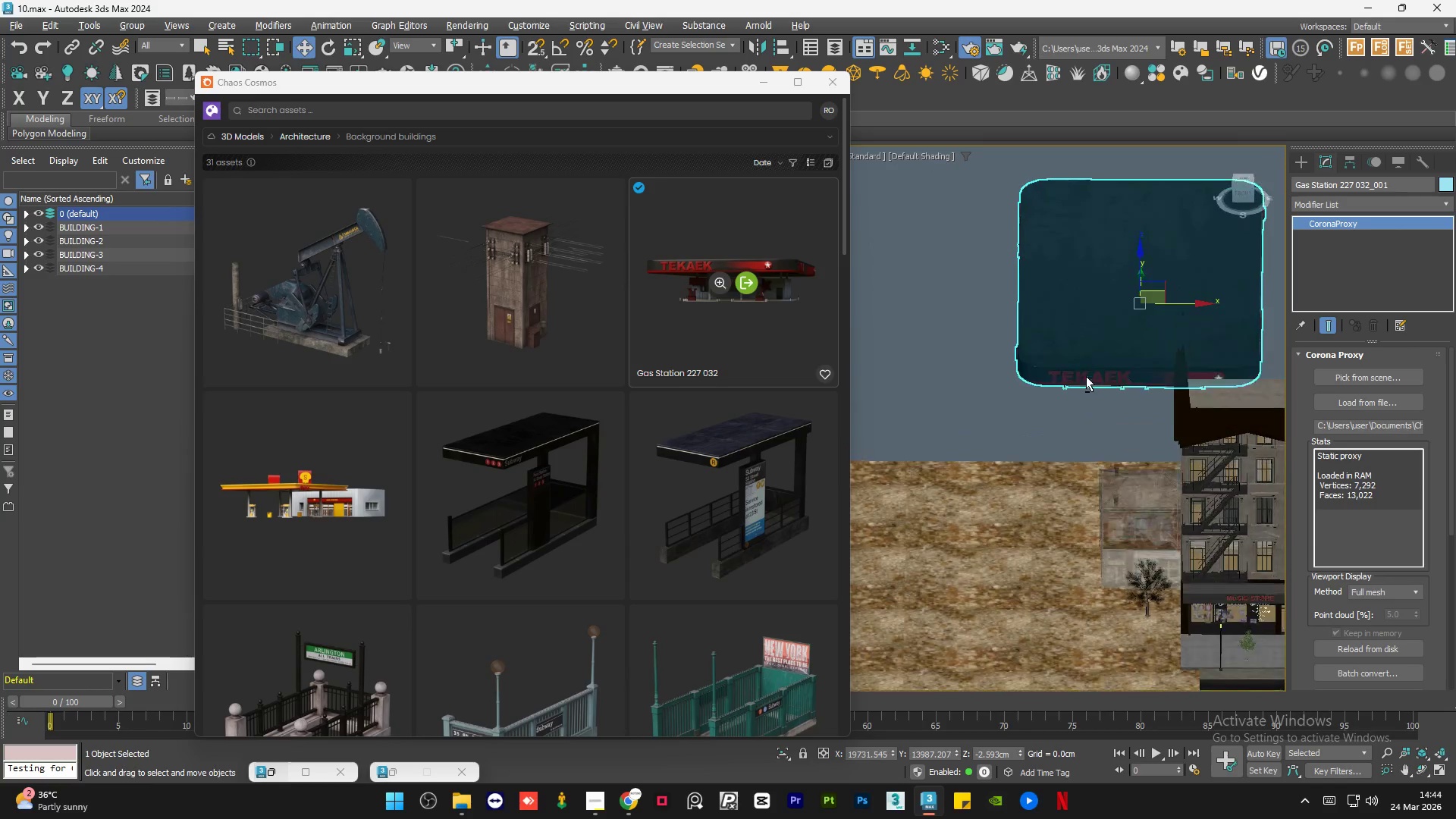 
key(Alt+AltLeft)
 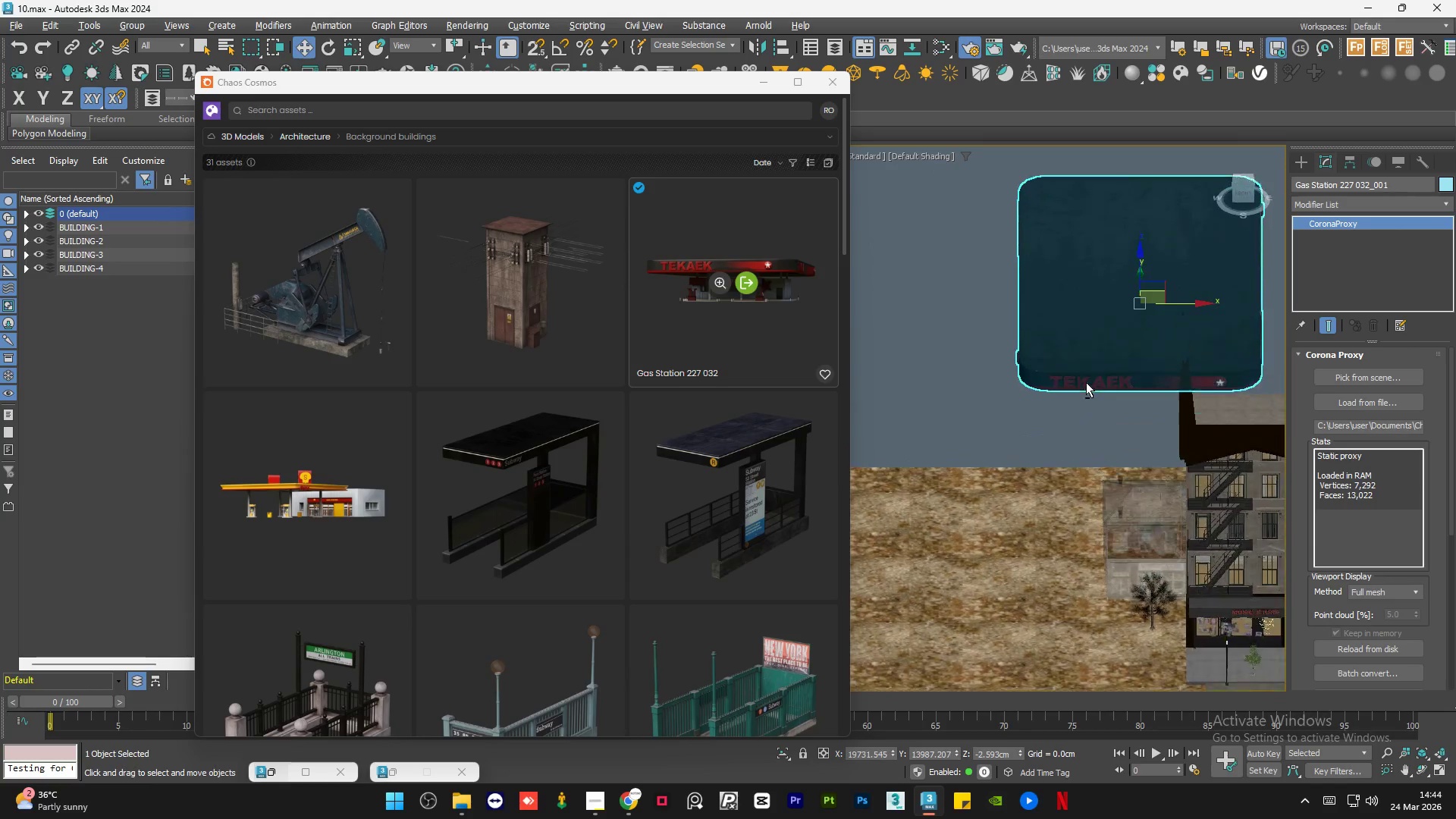 
key(Alt+AltLeft)
 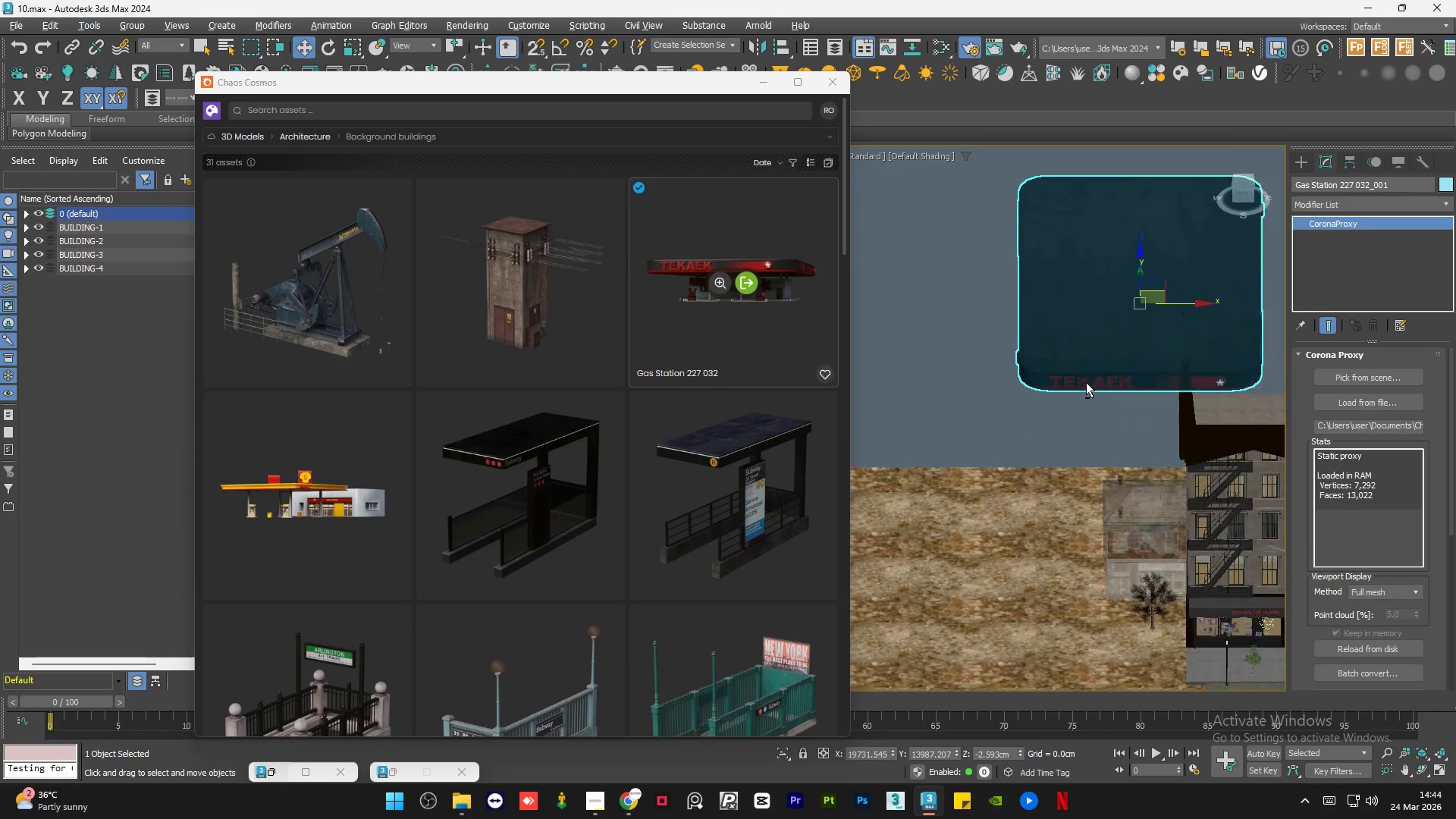 
key(Alt+AltLeft)
 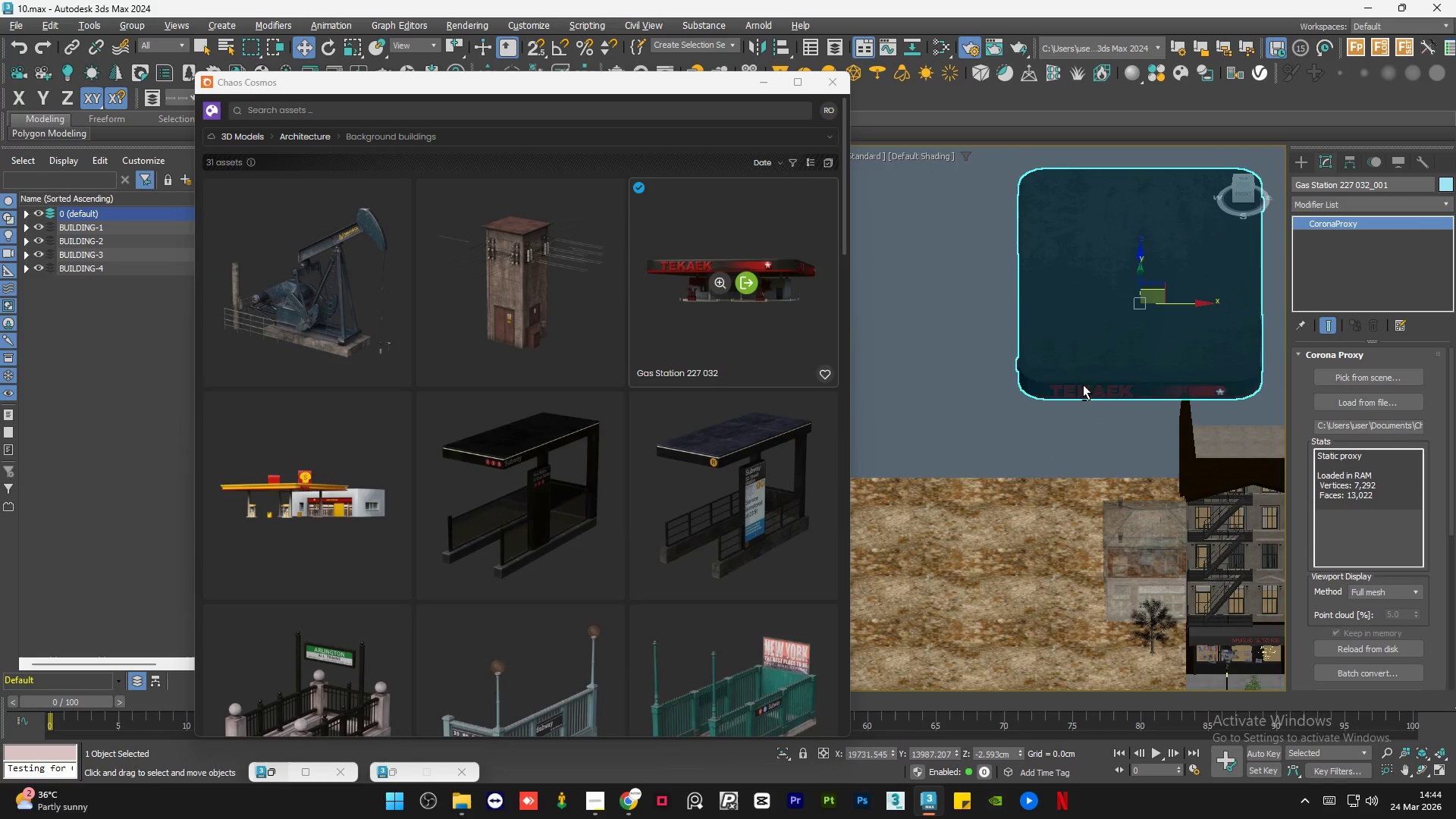 
key(Alt+AltLeft)
 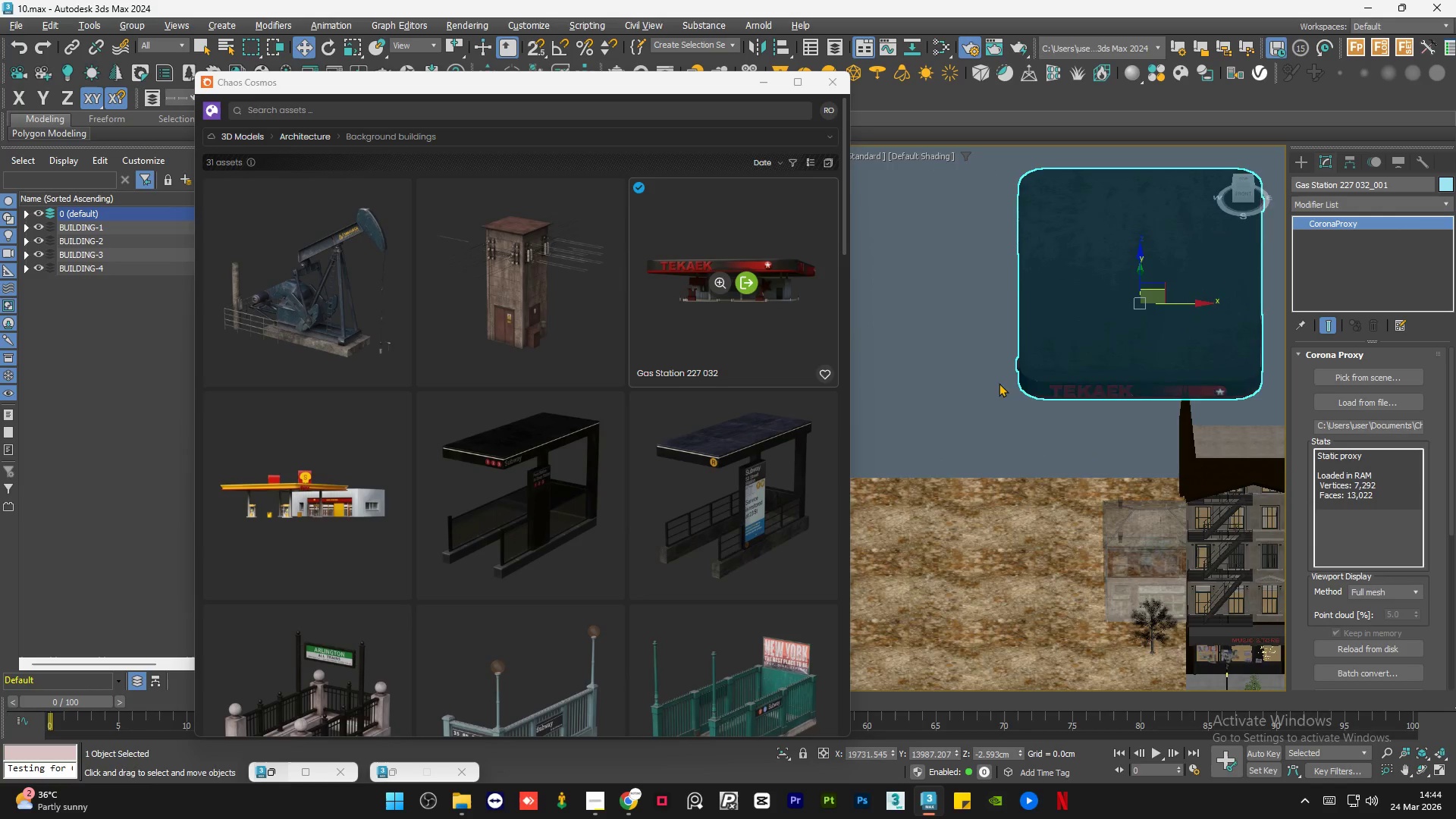 
scroll: coordinate [988, 386], scroll_direction: down, amount: 1.0
 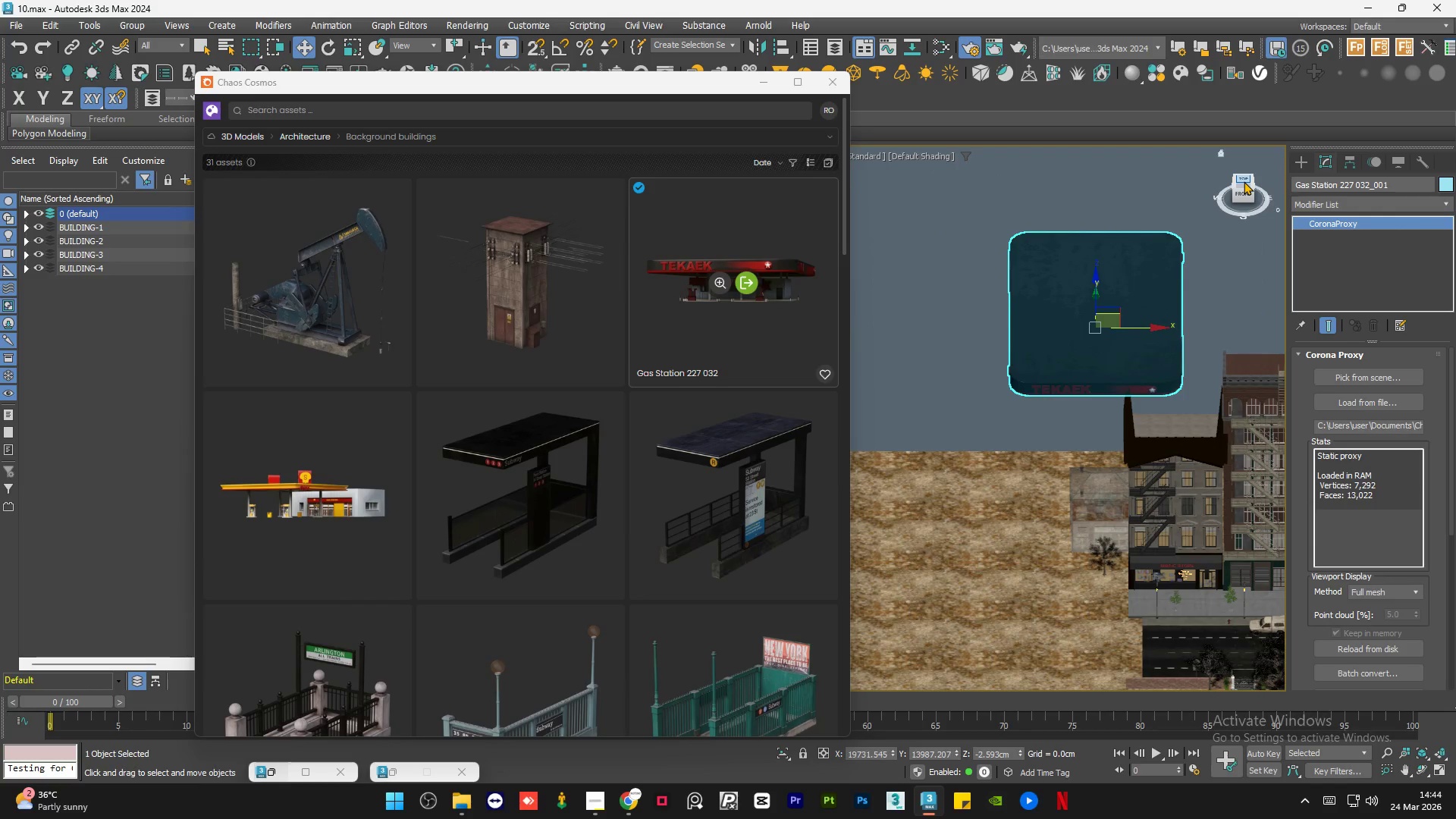 
left_click([1244, 181])
 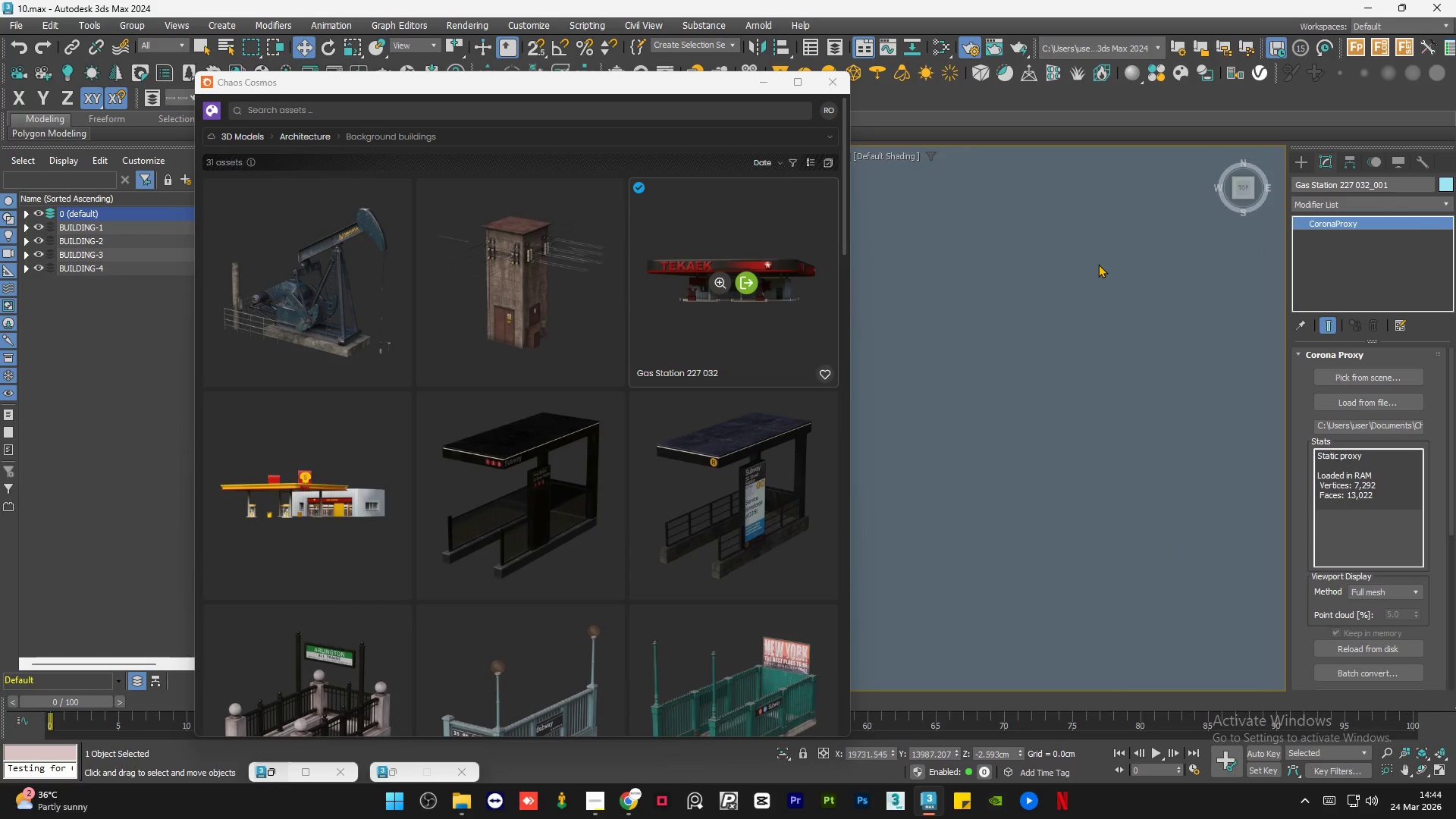 
key(Z)
 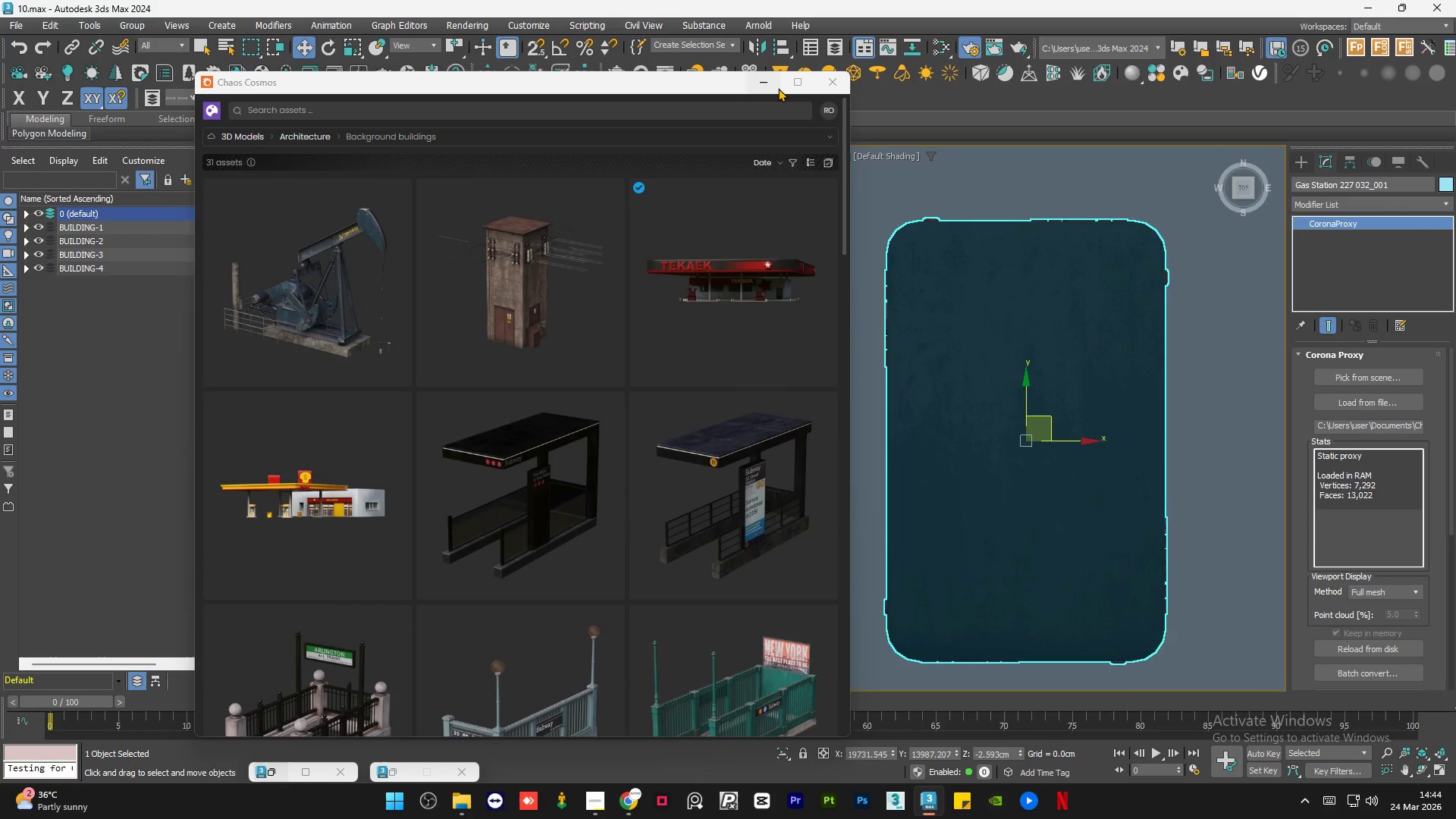 
left_click([774, 85])
 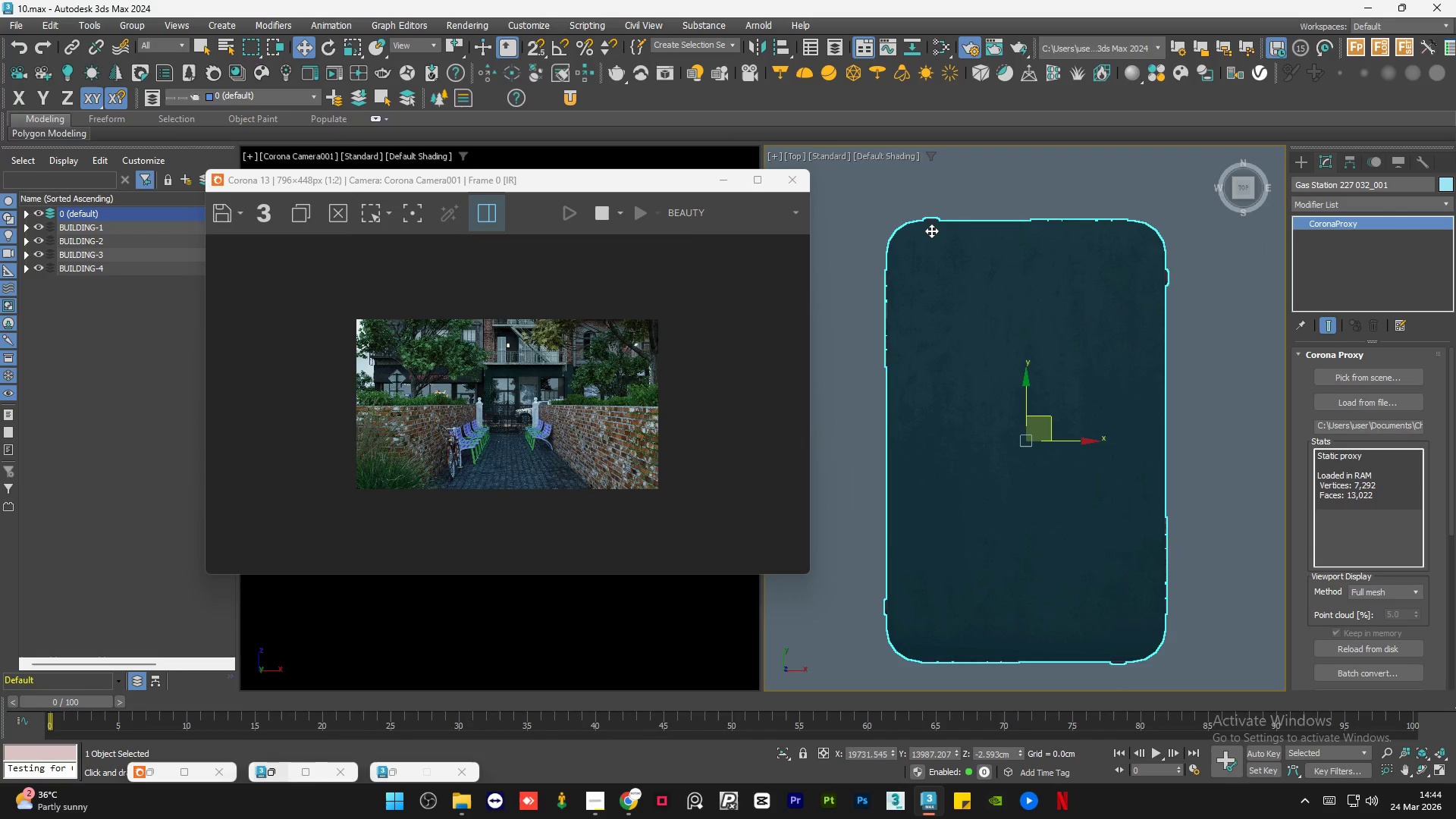 
scroll: coordinate [934, 236], scroll_direction: down, amount: 3.0
 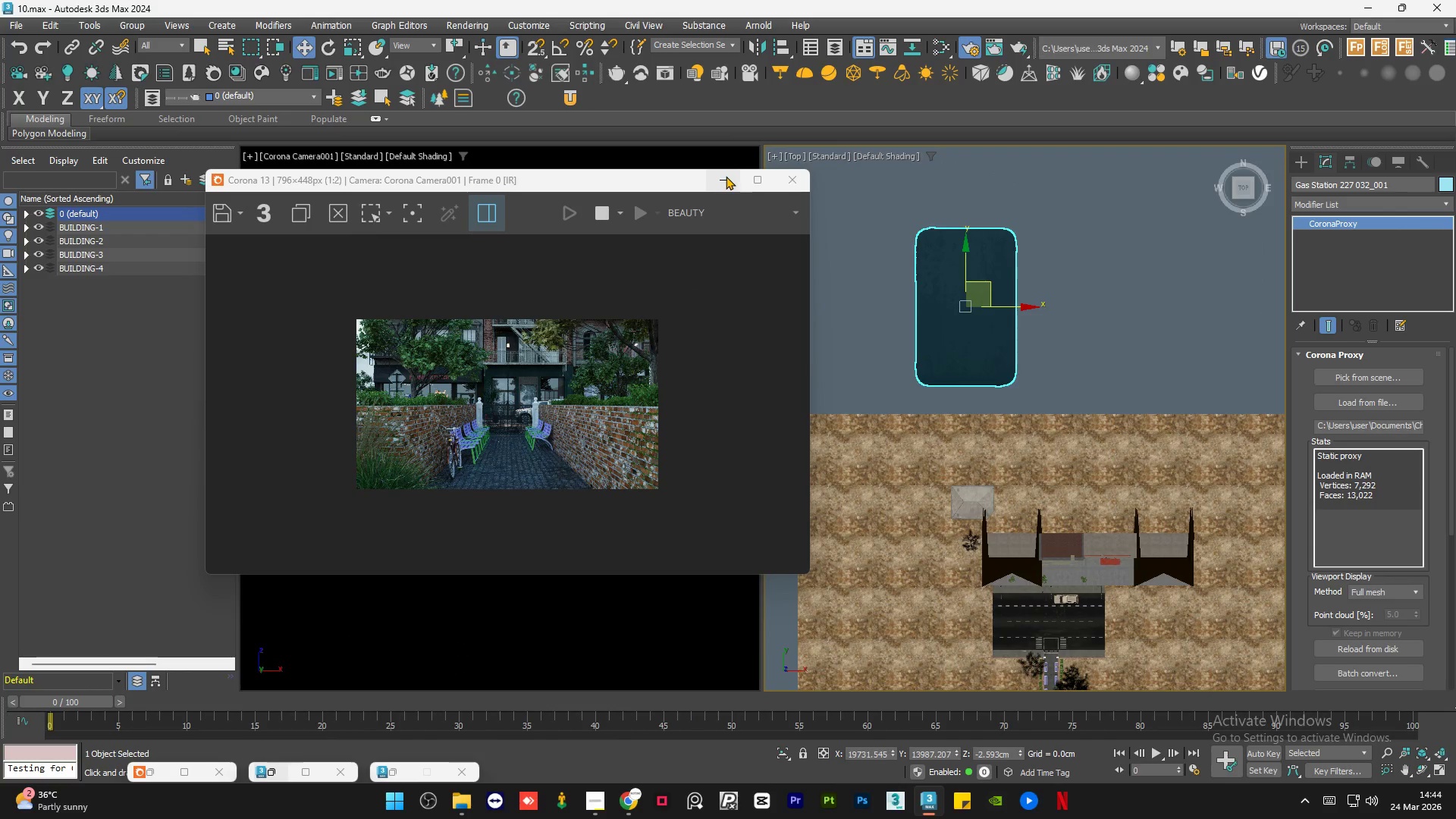 
left_click([723, 179])
 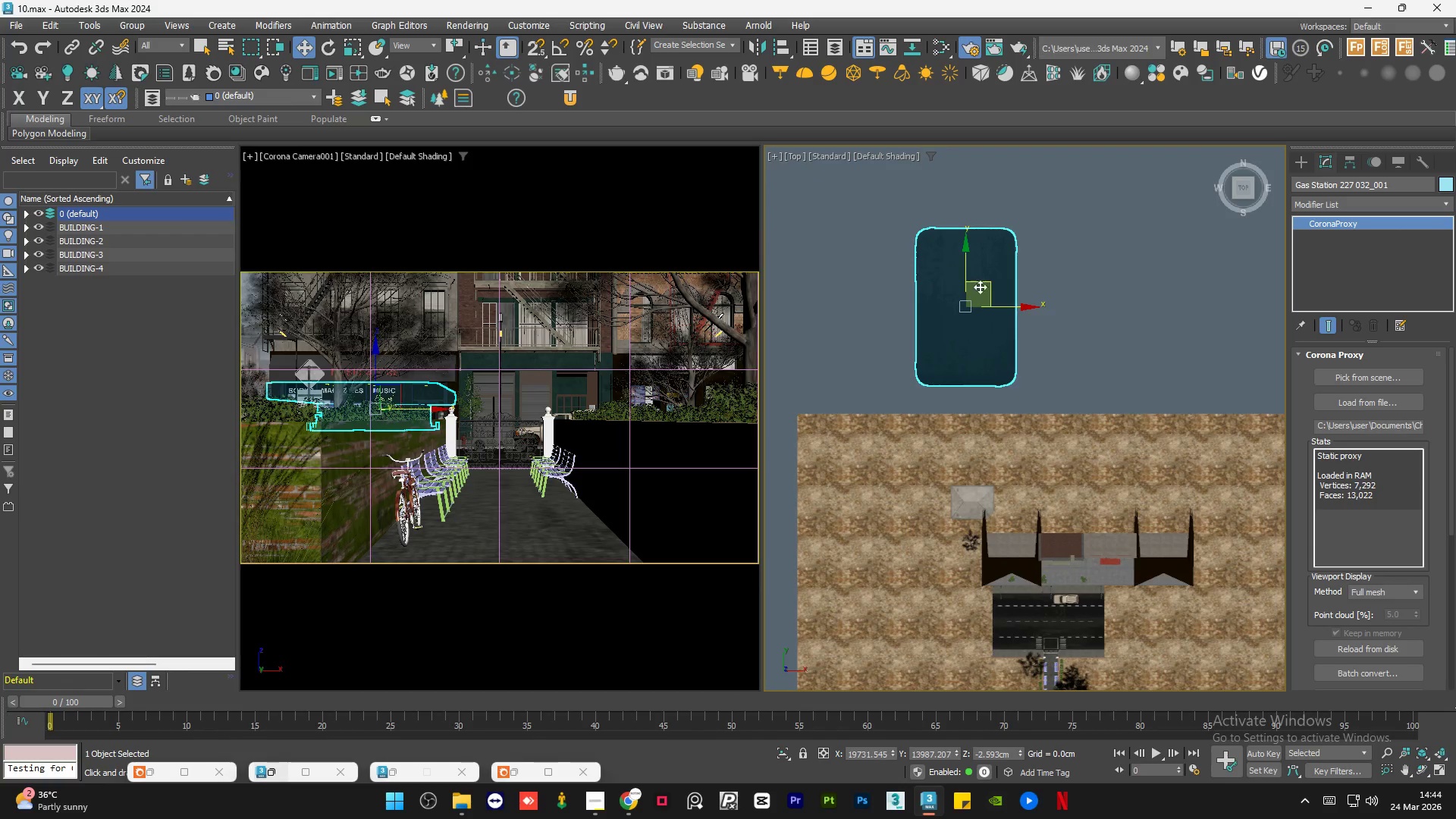 
scroll: coordinate [1021, 301], scroll_direction: down, amount: 1.0
 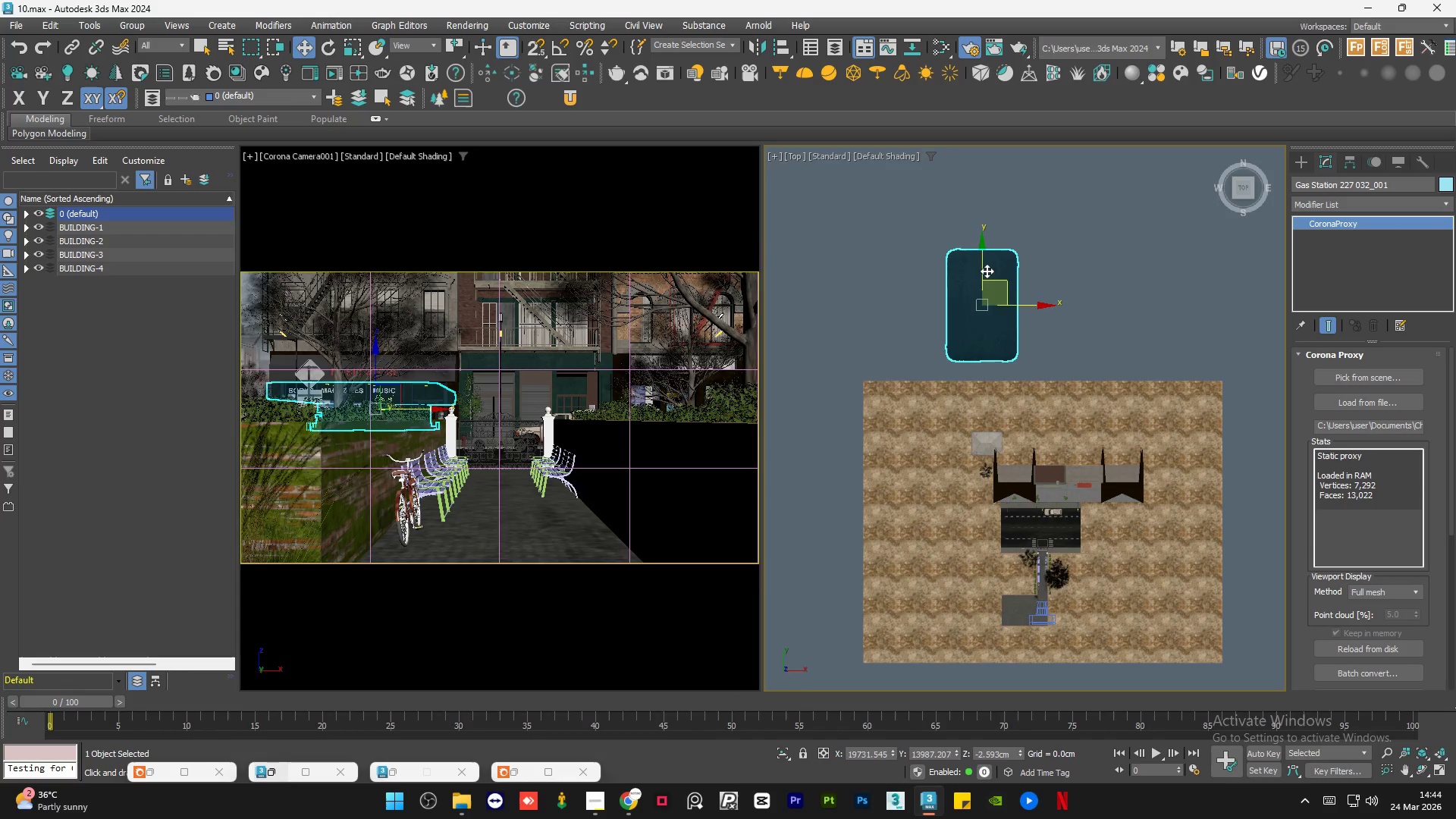 
left_click_drag(start_coordinate=[982, 265], to_coordinate=[995, 359])
 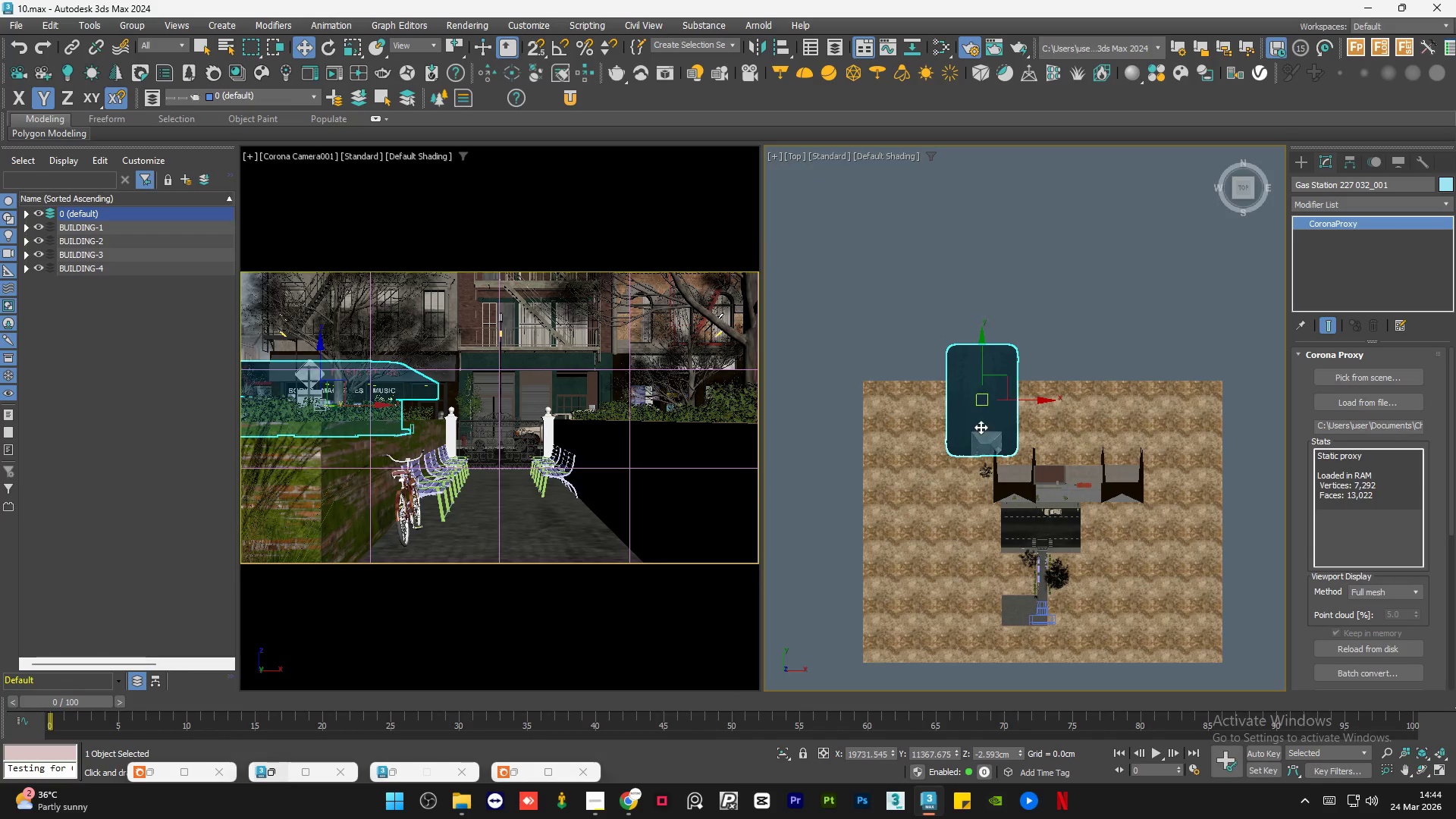 
scroll: coordinate [981, 432], scroll_direction: up, amount: 4.0
 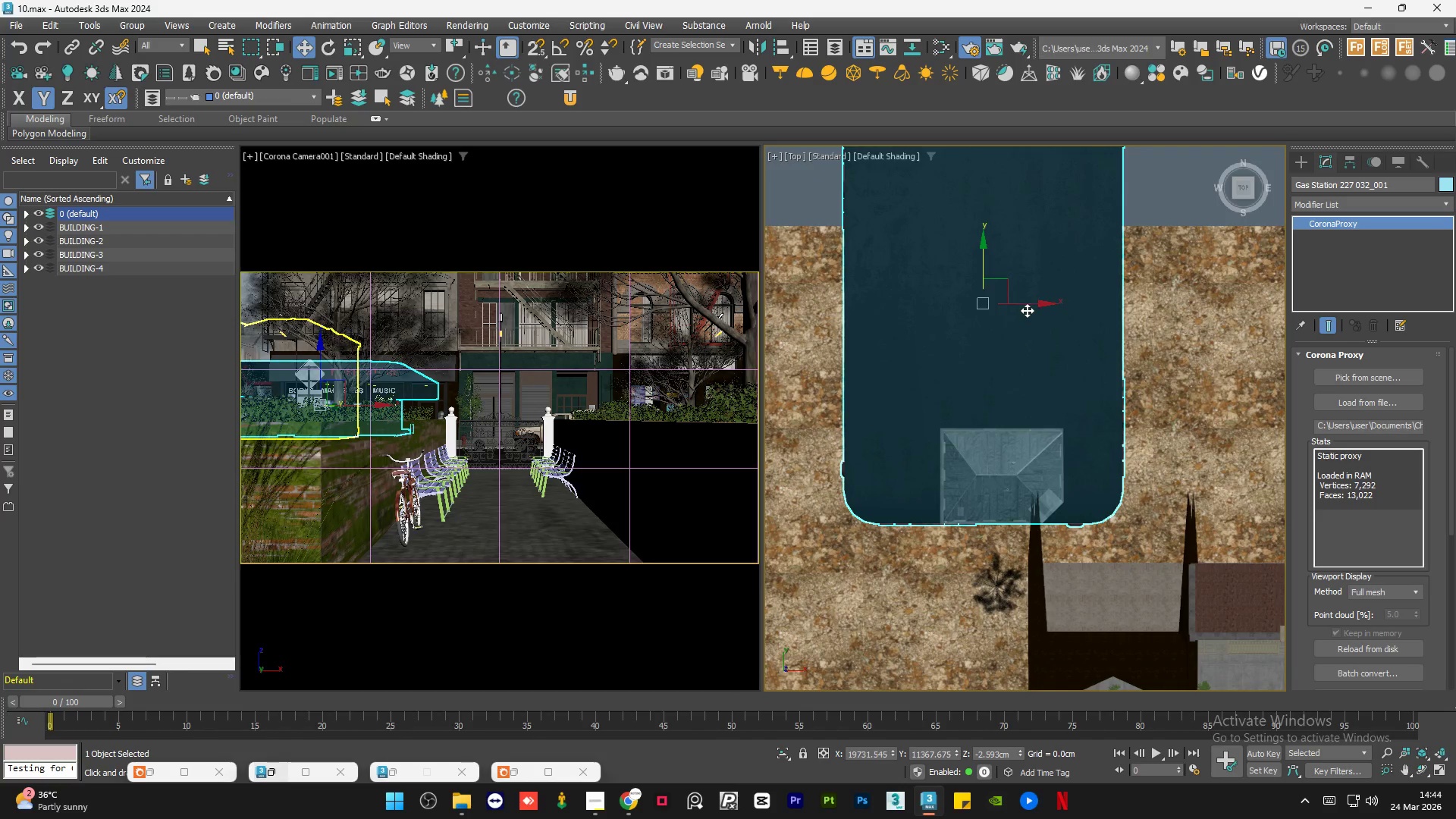 
left_click_drag(start_coordinate=[1029, 305], to_coordinate=[1051, 306])
 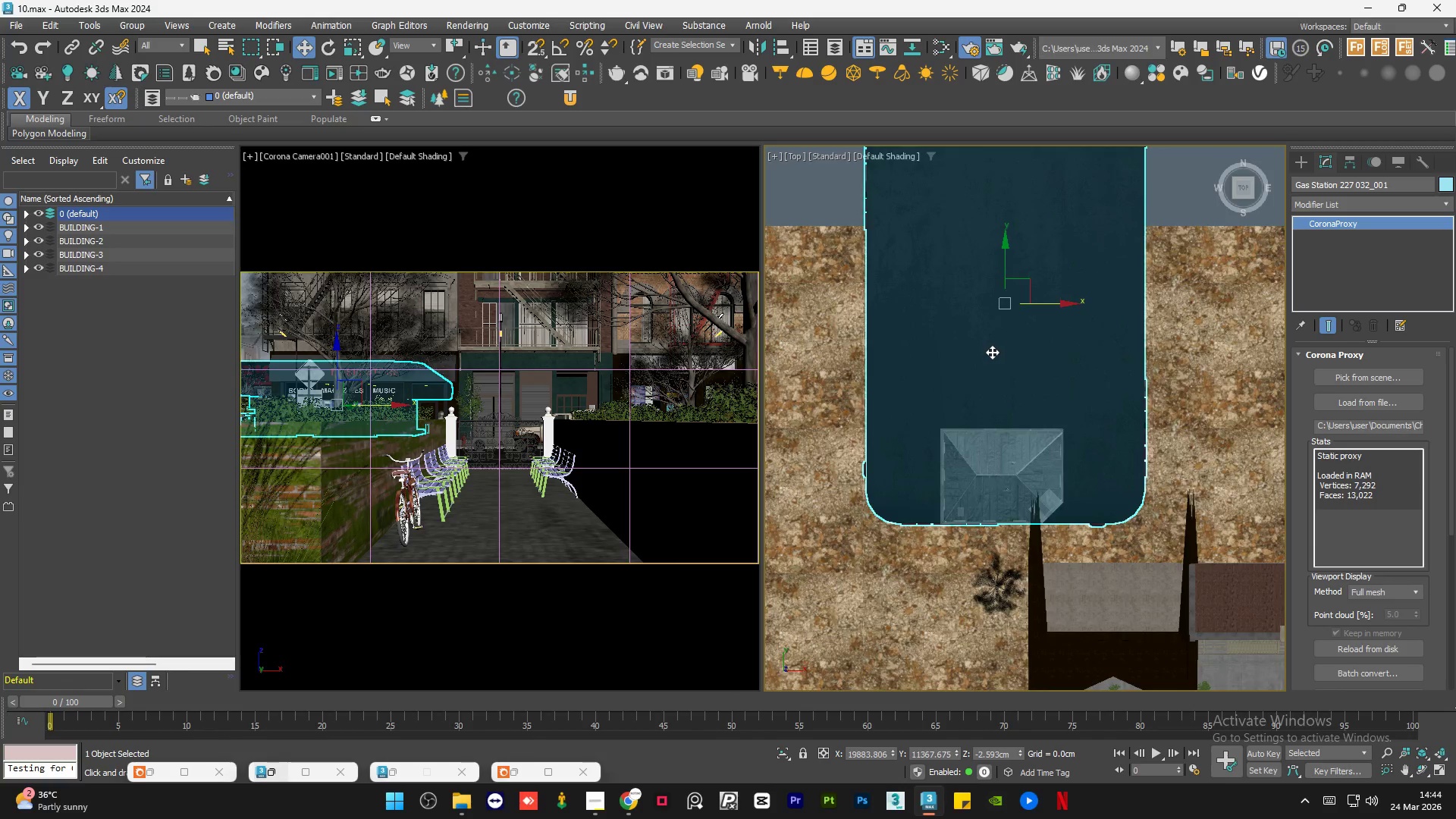 
scroll: coordinate [992, 352], scroll_direction: down, amount: 1.0
 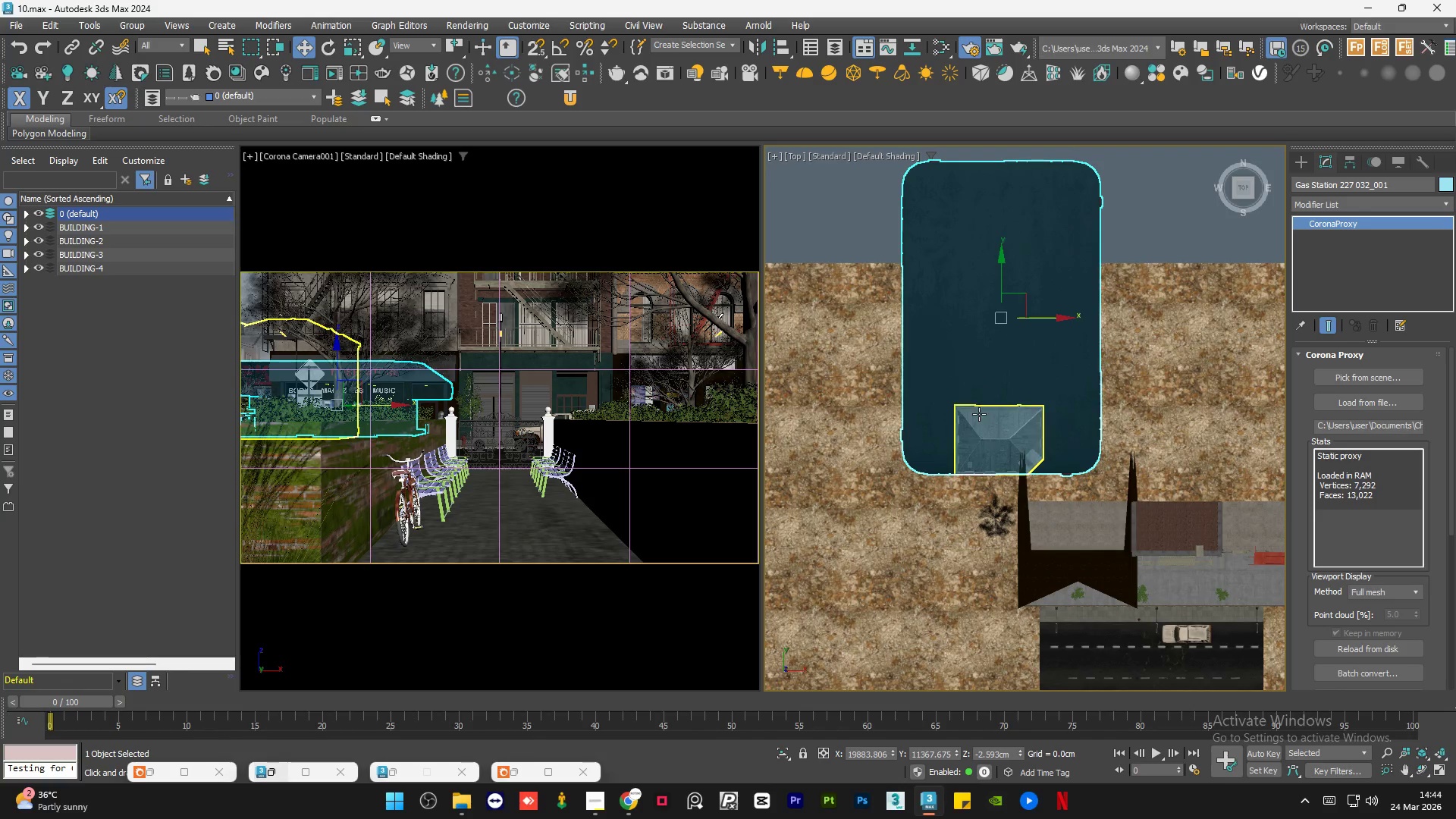 
left_click([979, 414])
 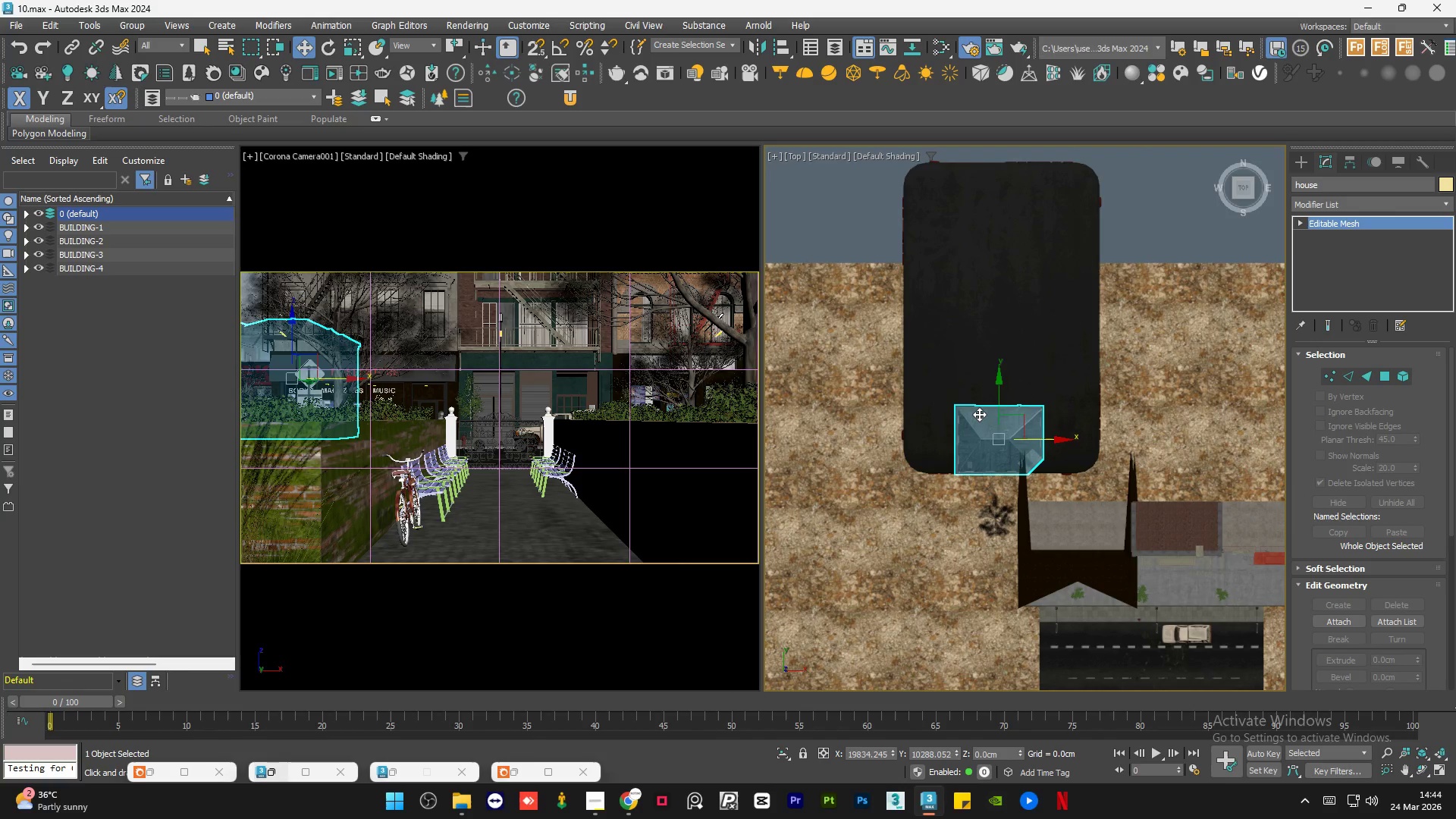 
key(Delete)
 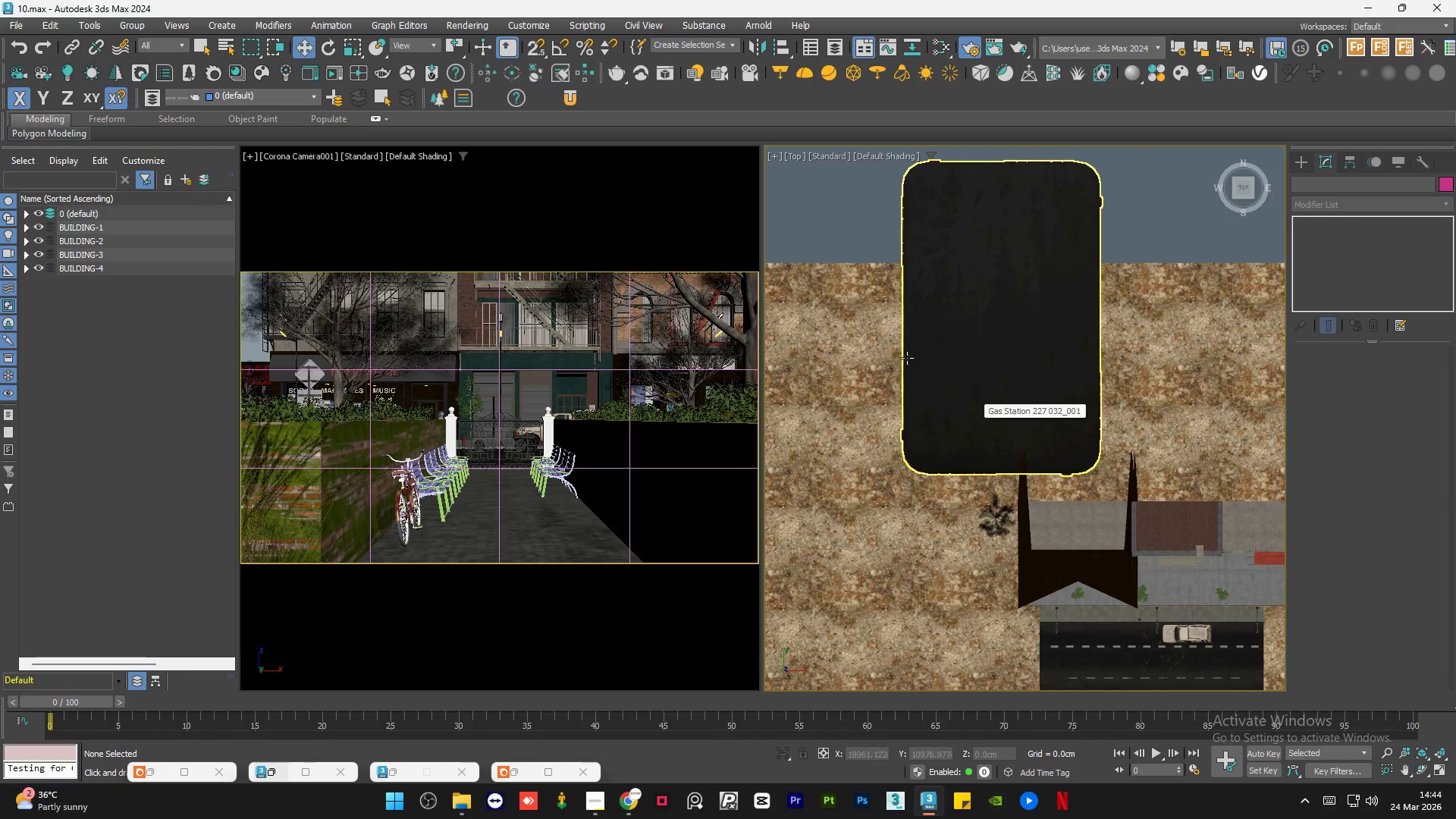 
left_click([1132, 254])
 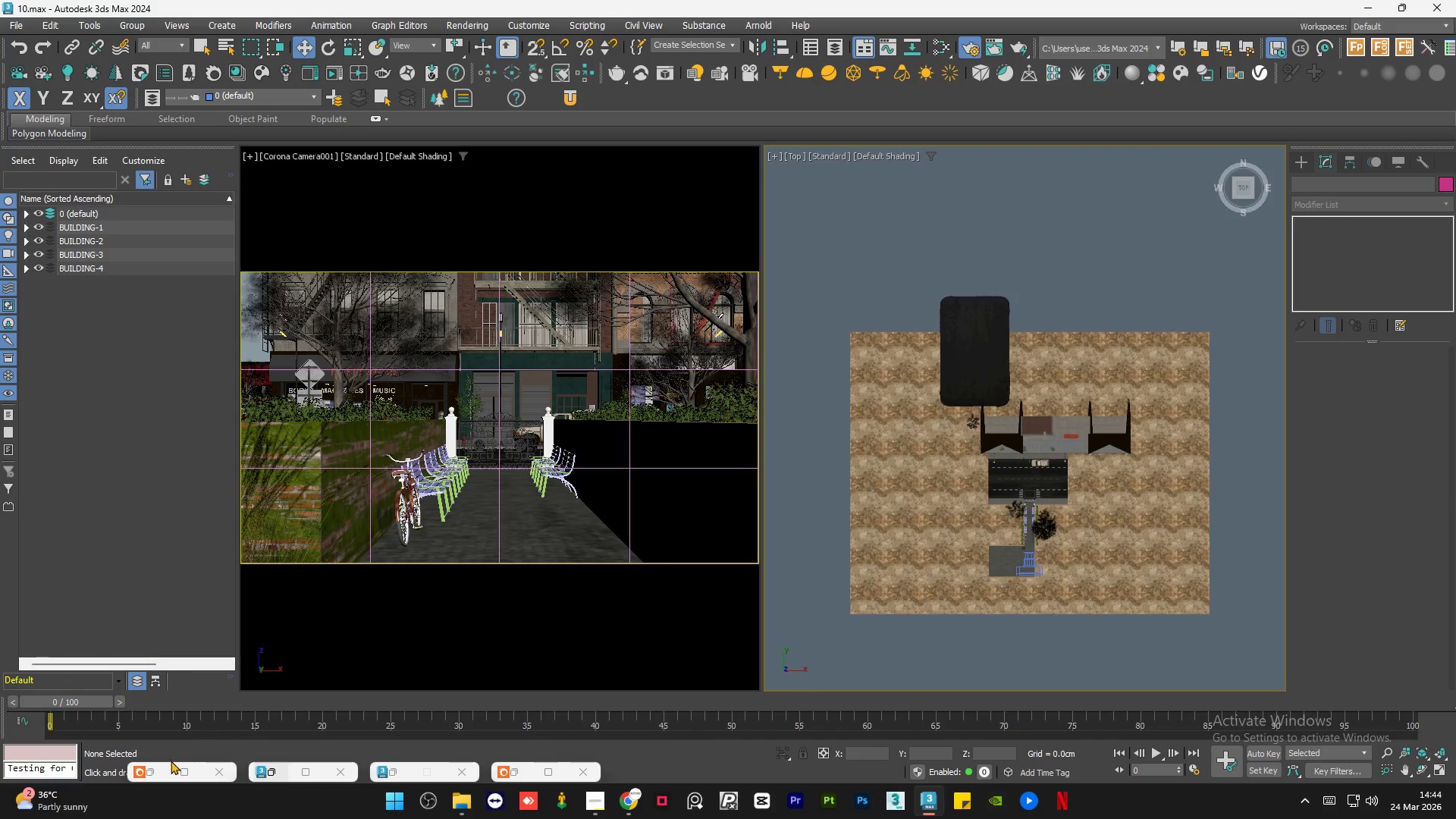 
scroll: coordinate [958, 374], scroll_direction: down, amount: 3.0
 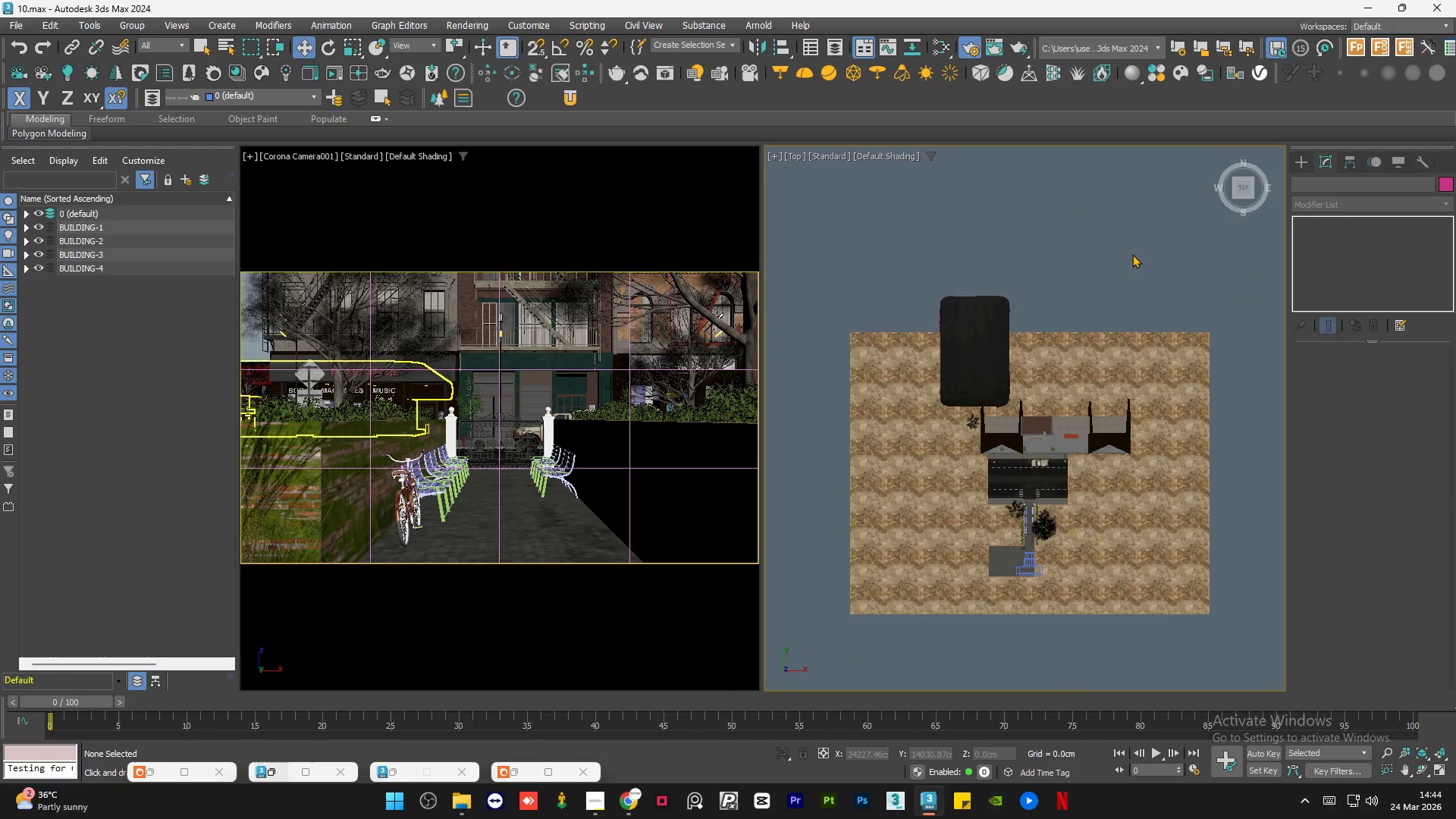 
left_click([162, 772])
 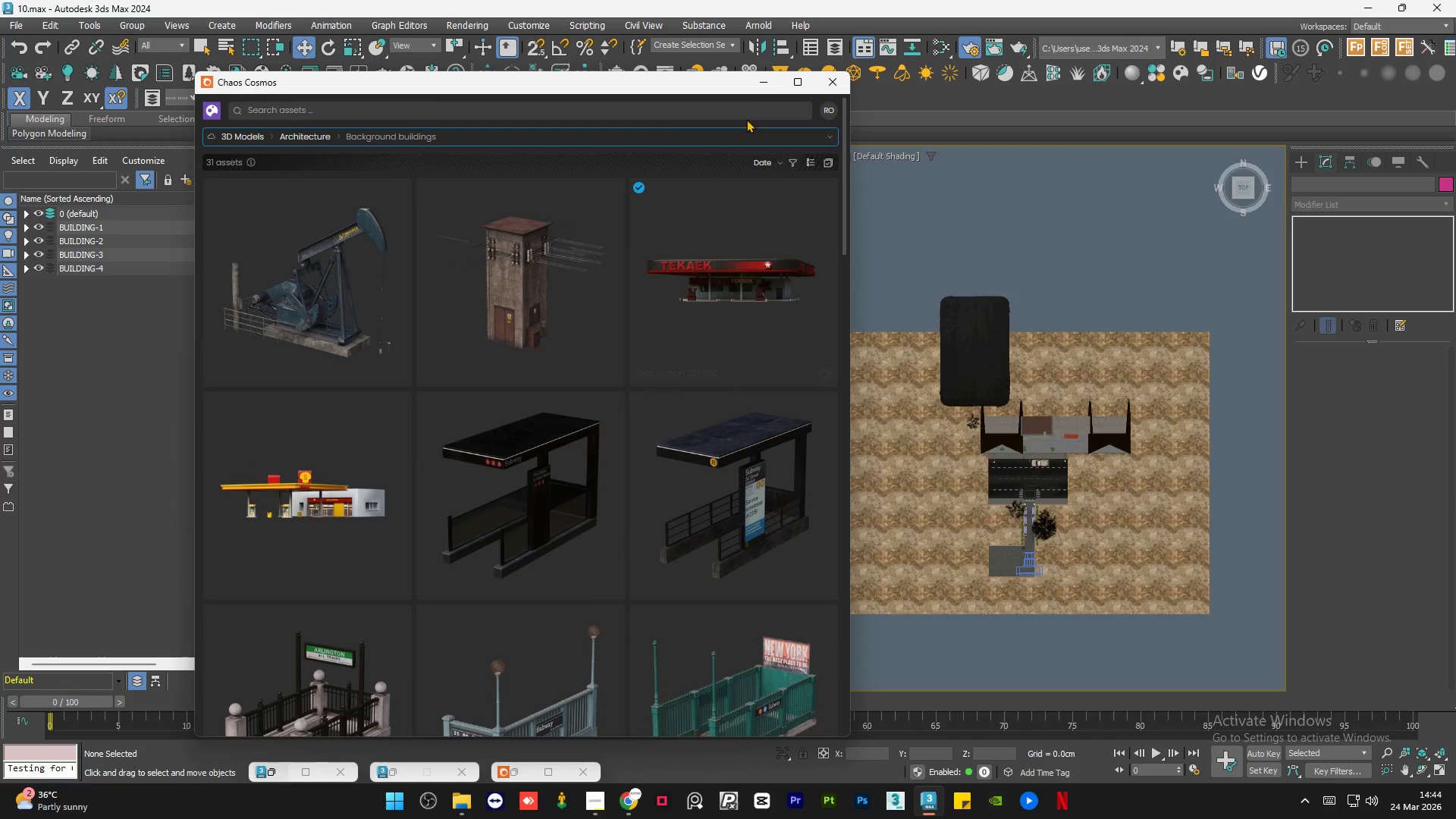 
left_click([767, 89])
 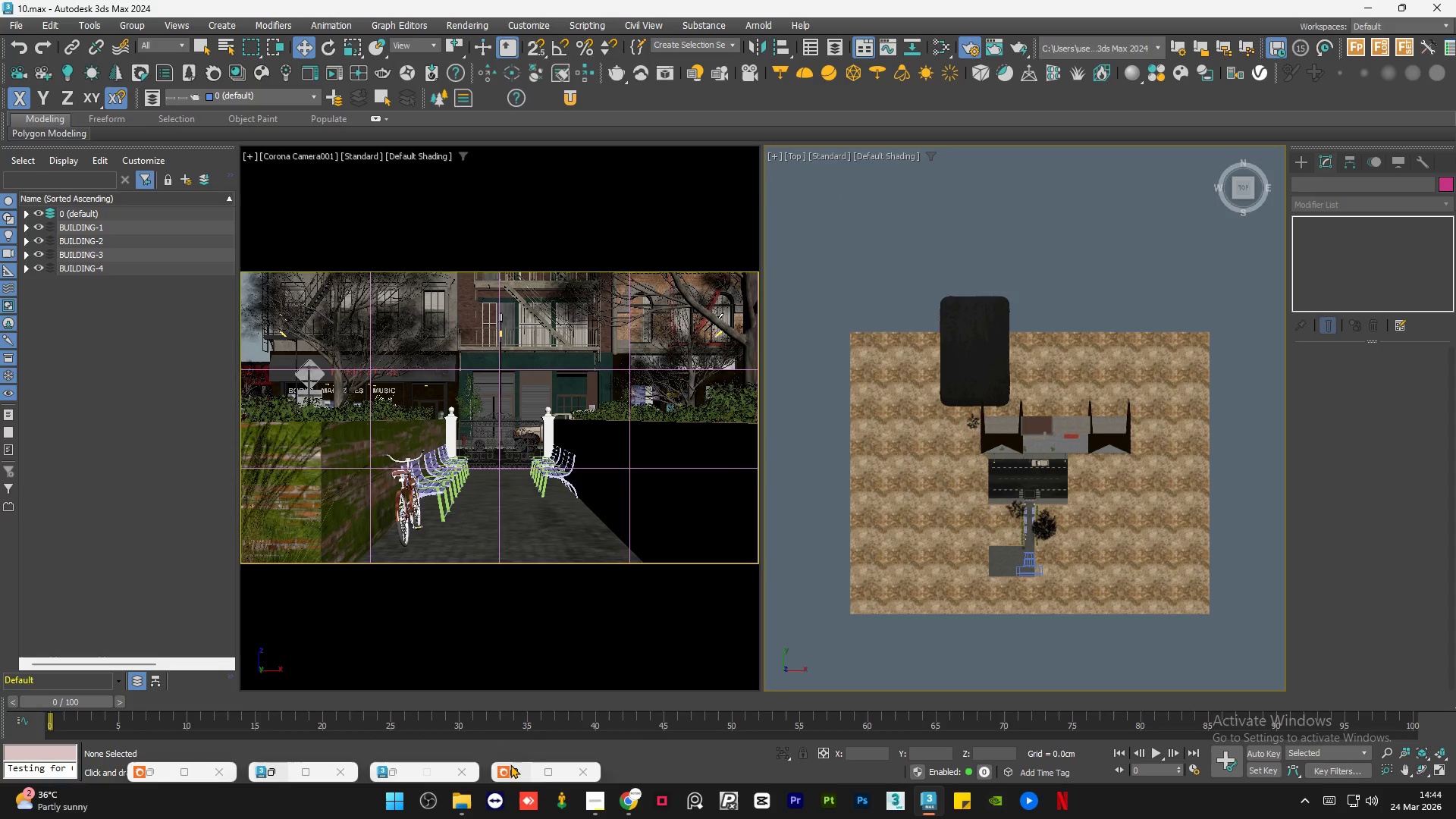 
left_click([512, 765])
 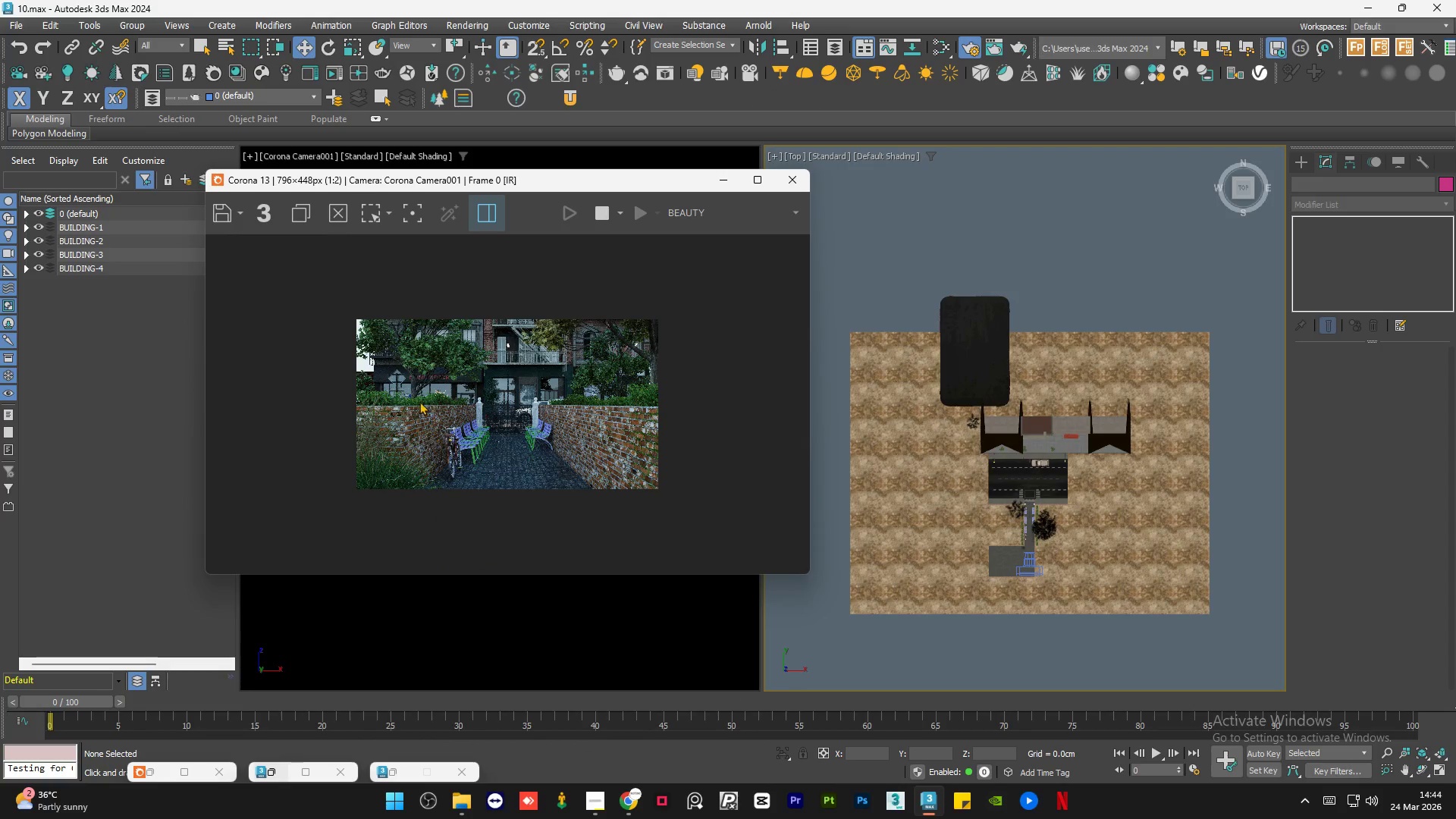 
scroll: coordinate [227, 384], scroll_direction: up, amount: 3.0
 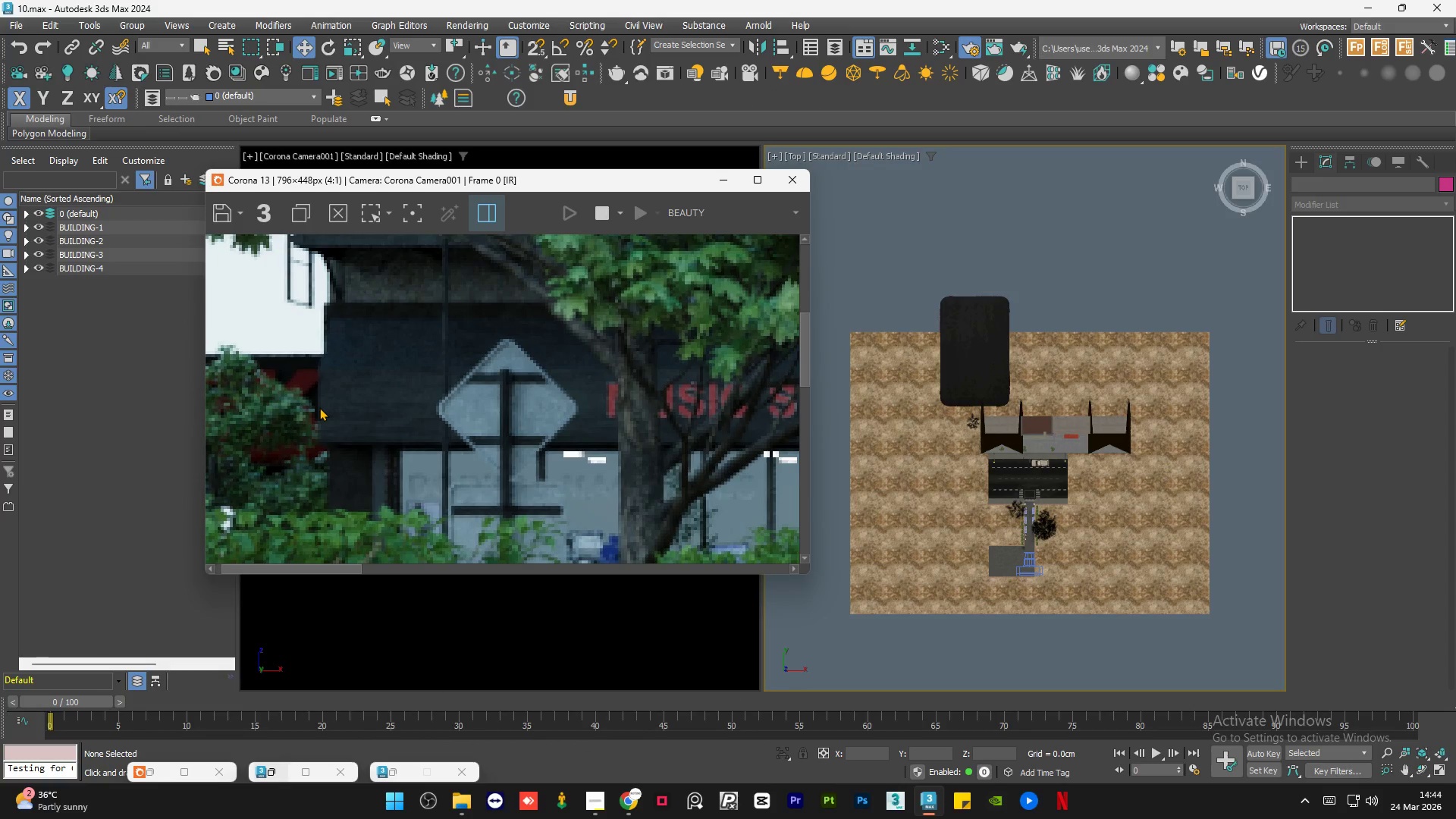 
scroll: coordinate [319, 407], scroll_direction: down, amount: 1.0
 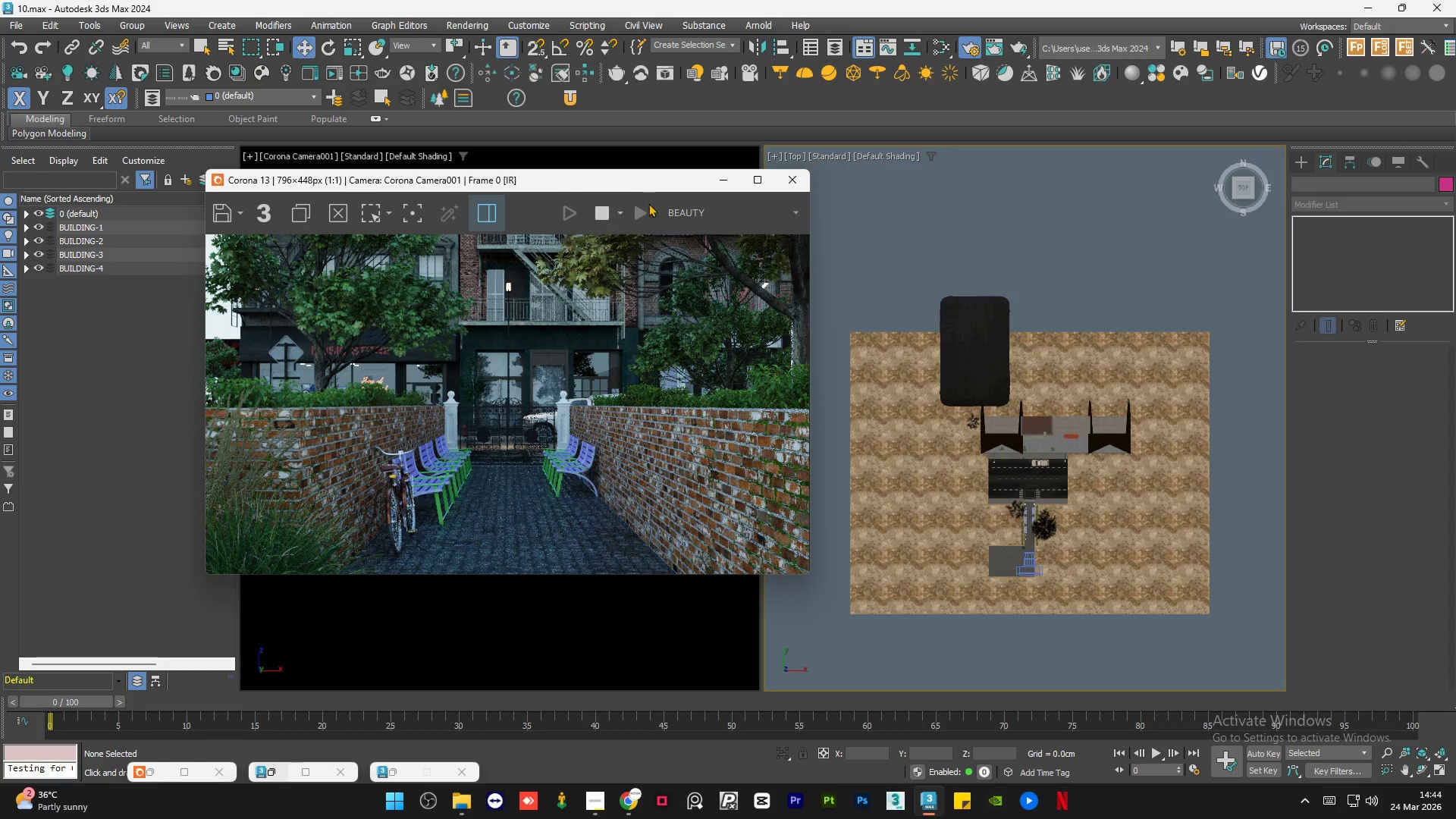 
left_click([726, 177])
 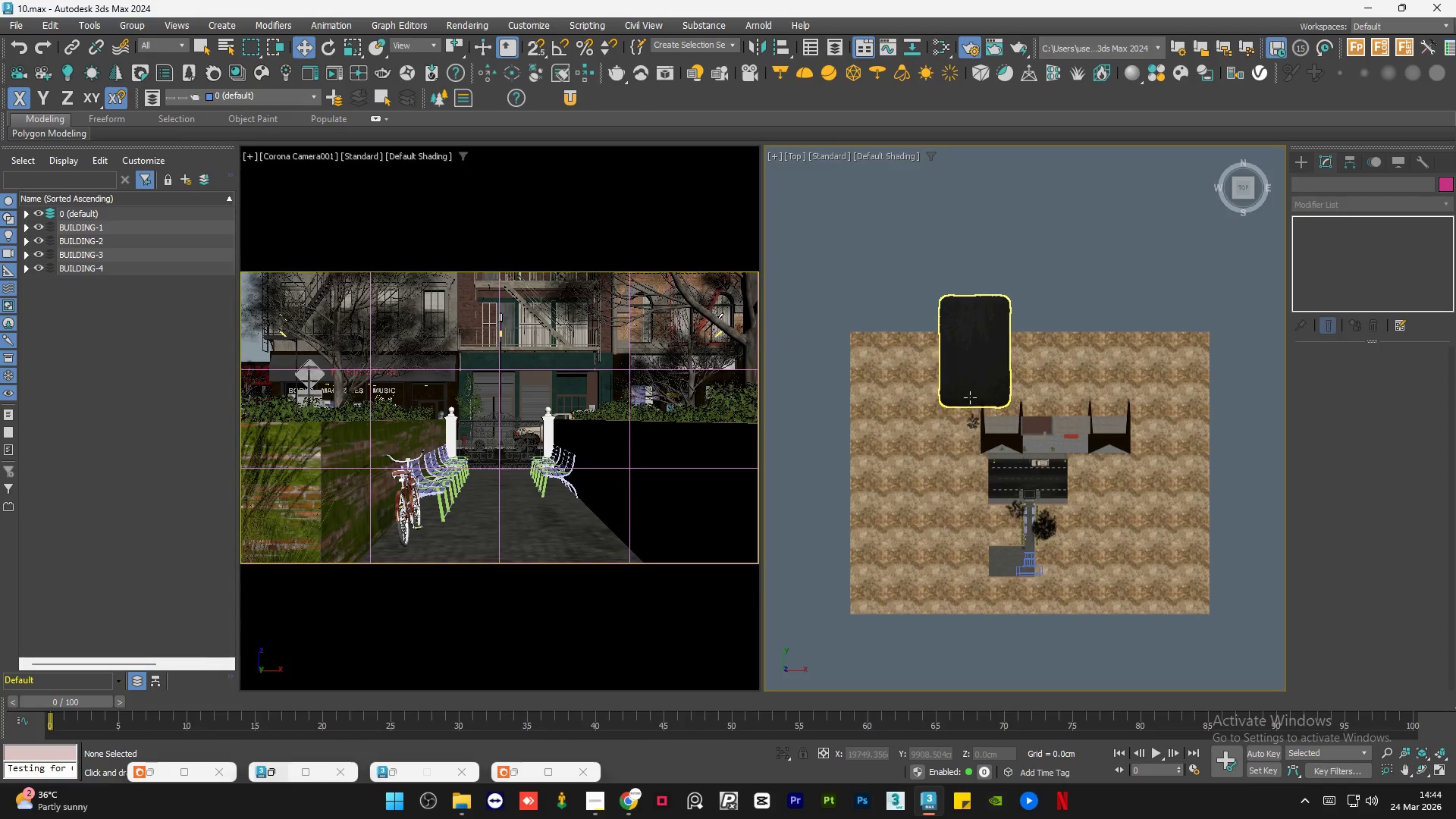 
left_click([973, 385])
 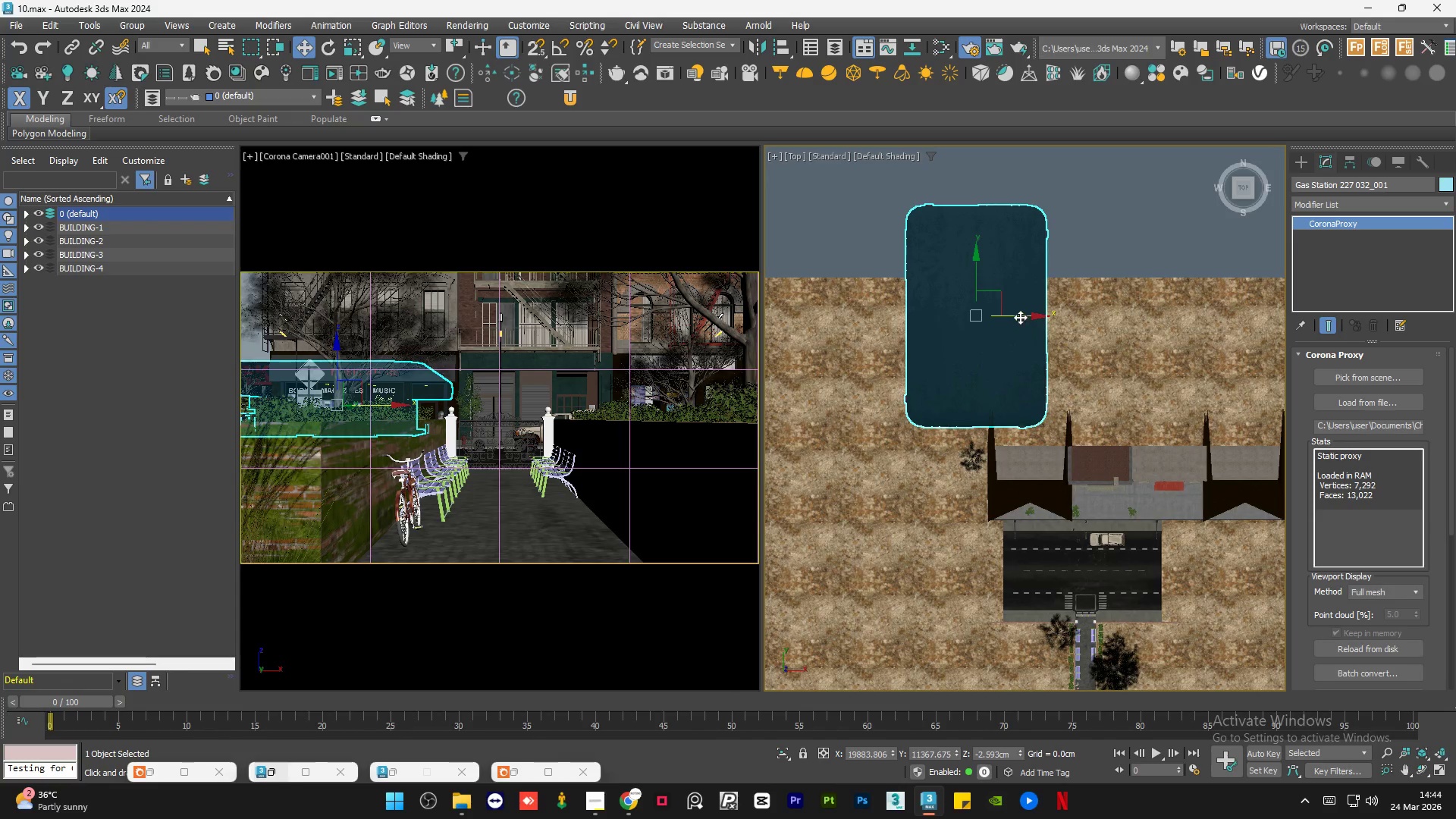 
scroll: coordinate [973, 385], scroll_direction: up, amount: 2.0
 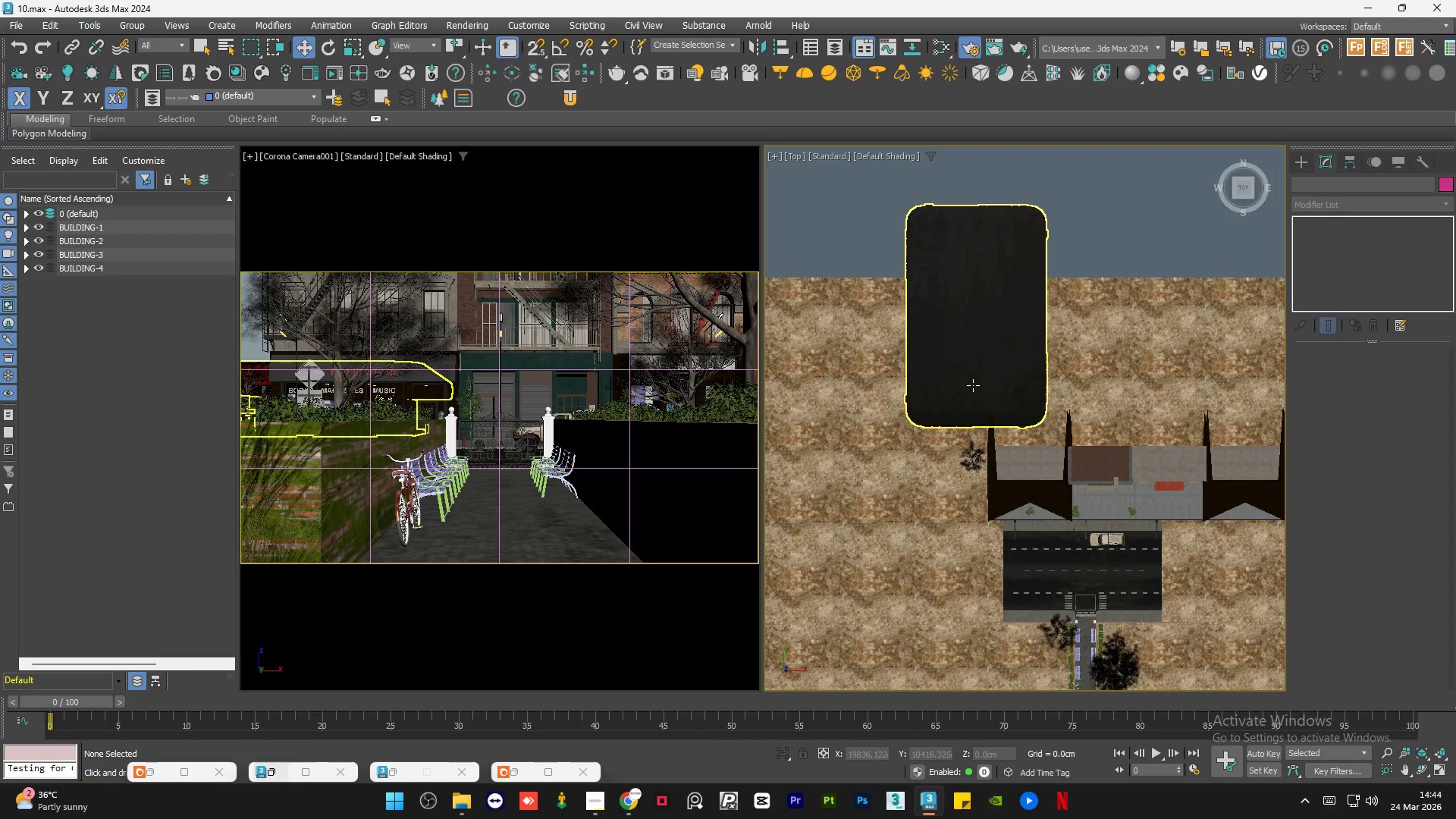 
left_click_drag(start_coordinate=[1019, 313], to_coordinate=[964, 308])
 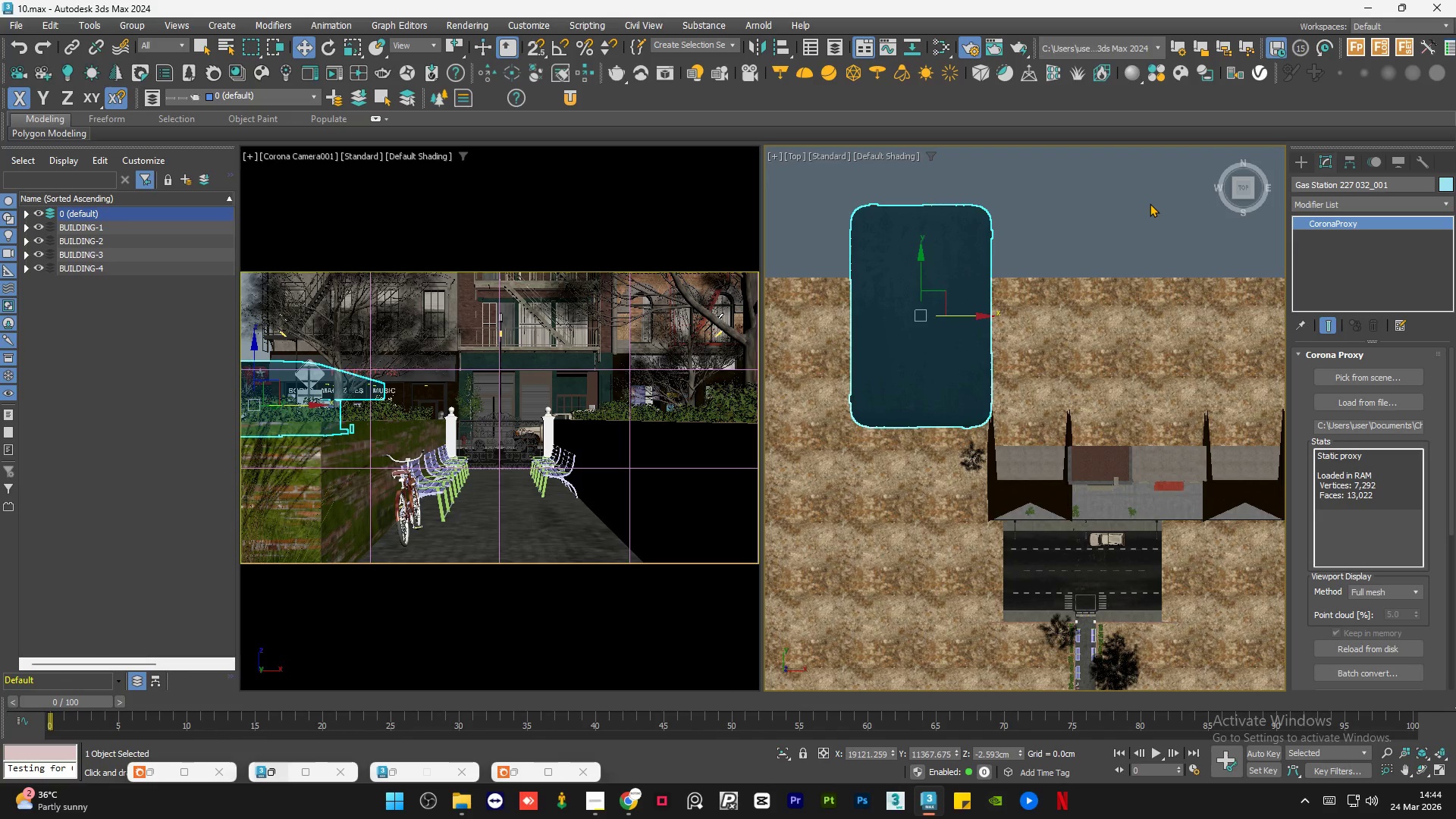 
left_click([1150, 203])
 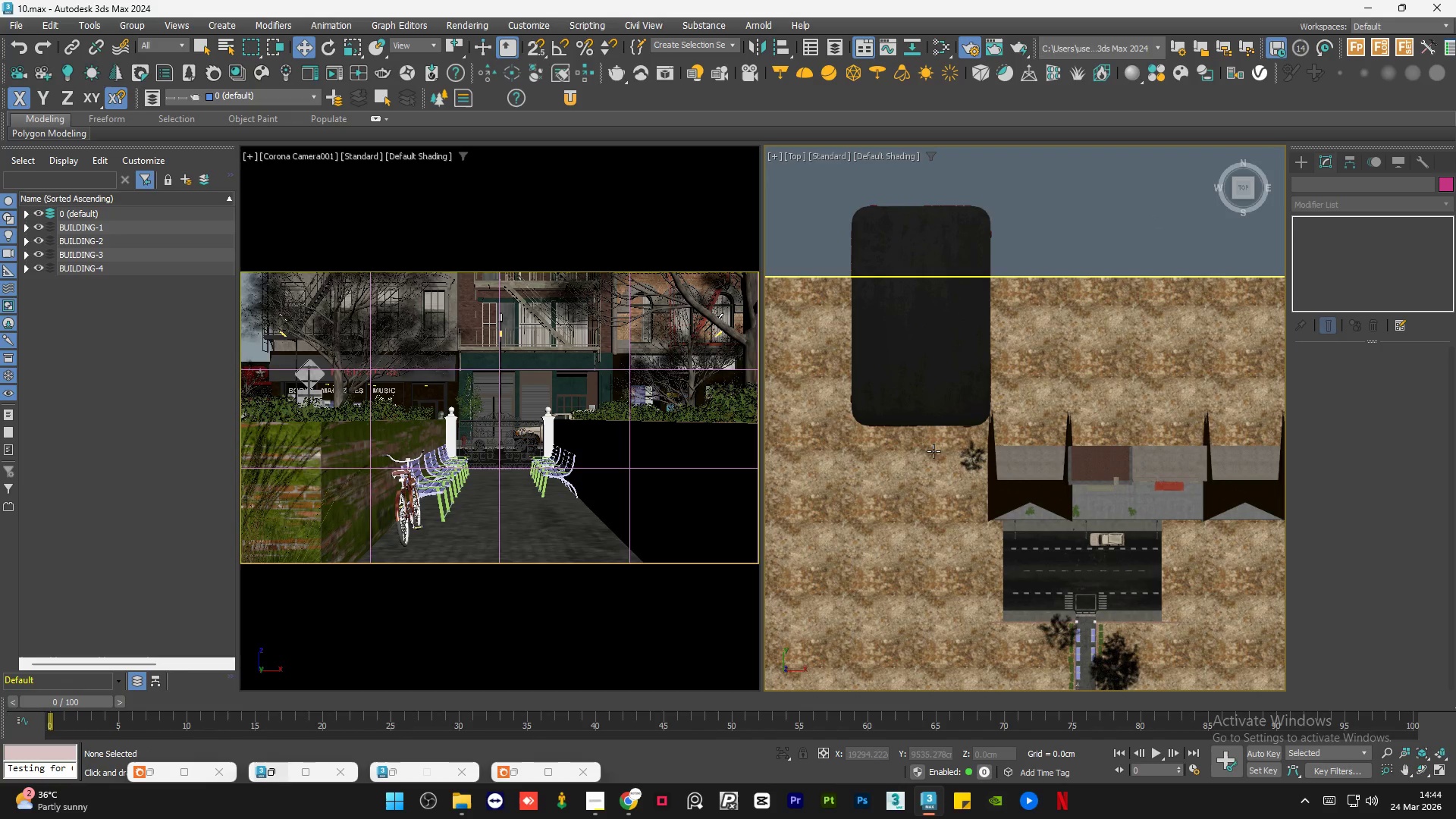 
hold_key(key=AltLeft, duration=1.5)
 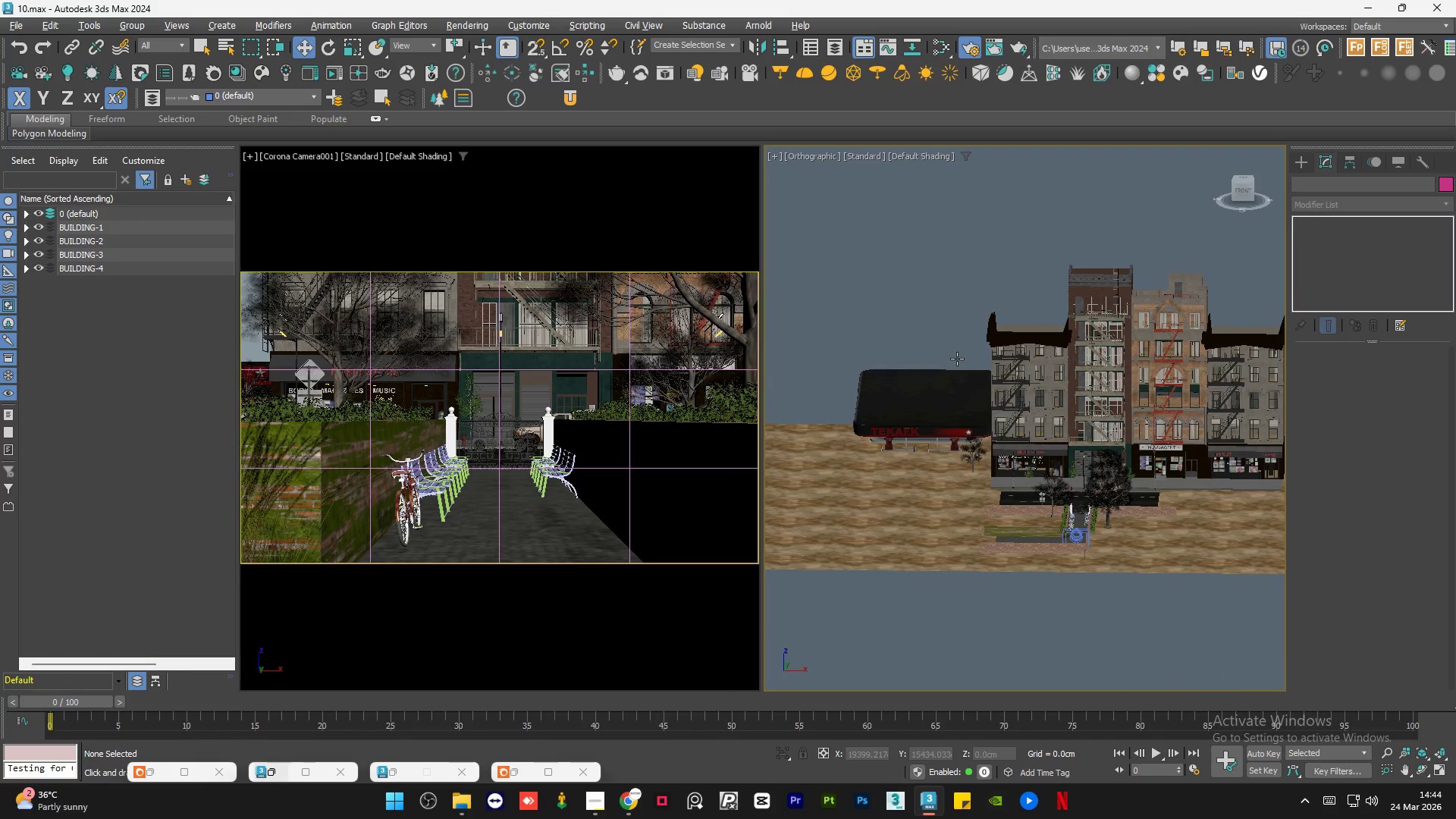 
hold_key(key=AltLeft, duration=1.39)
 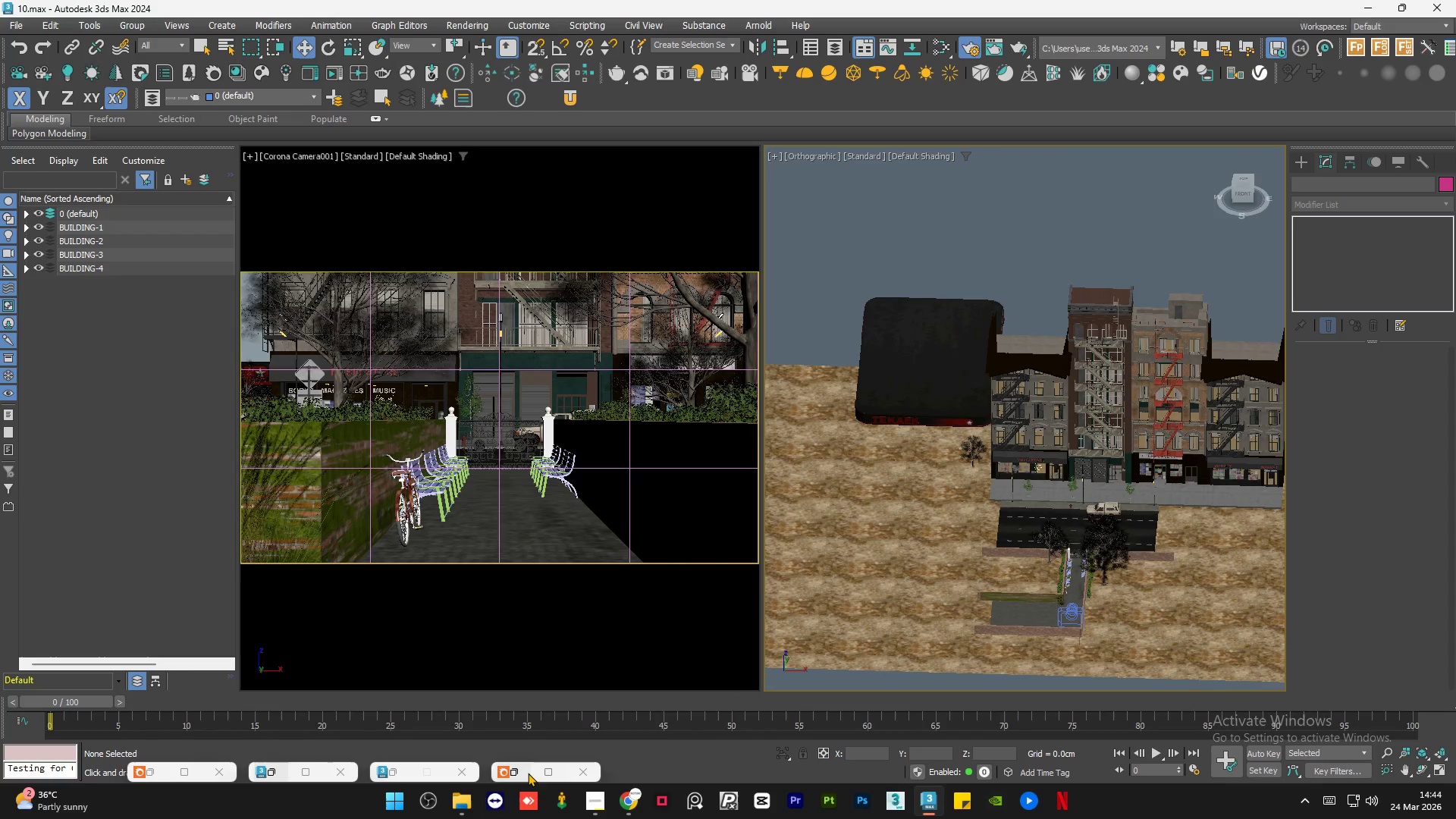 
left_click([526, 773])
 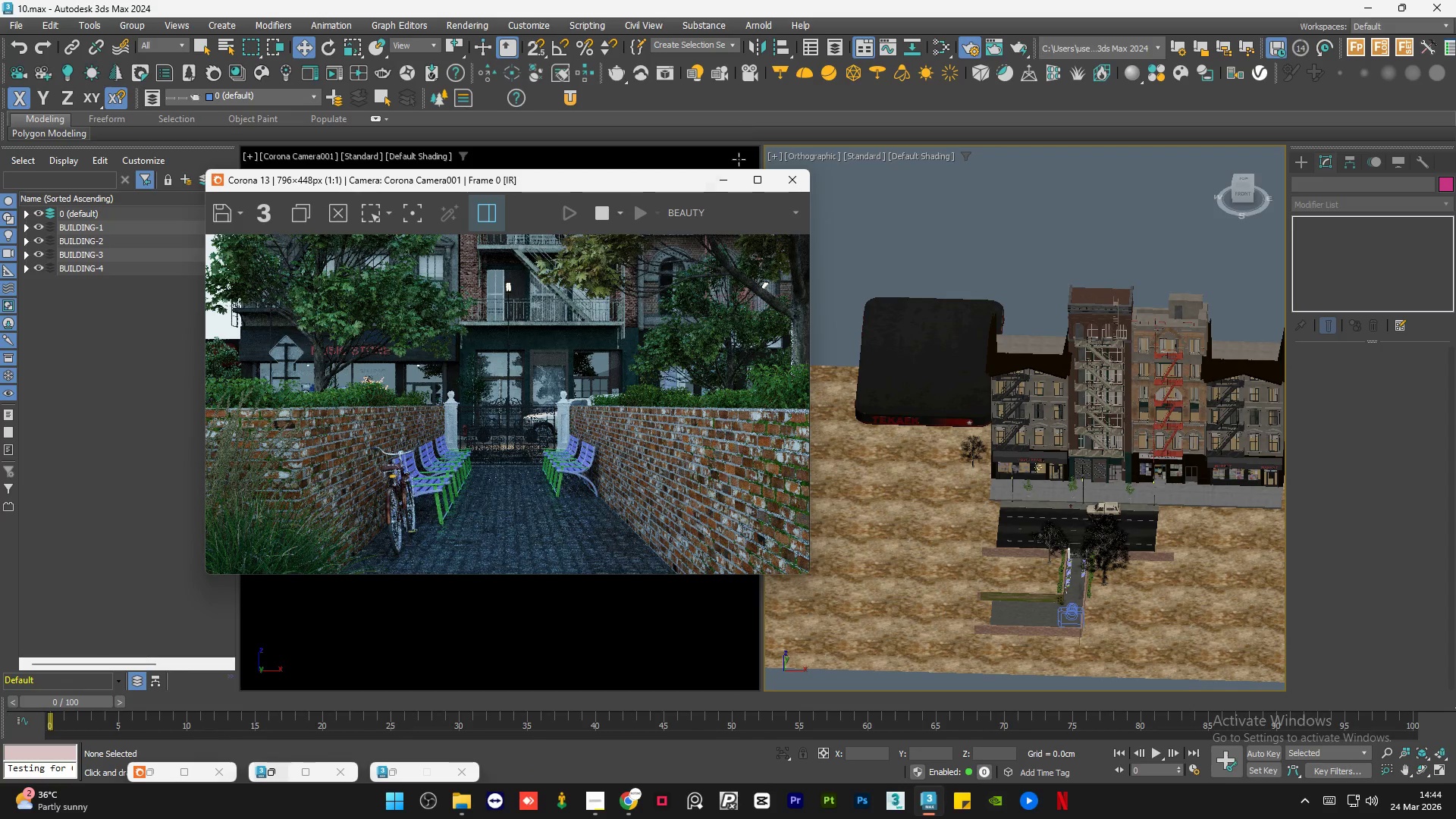 
left_click([760, 175])
 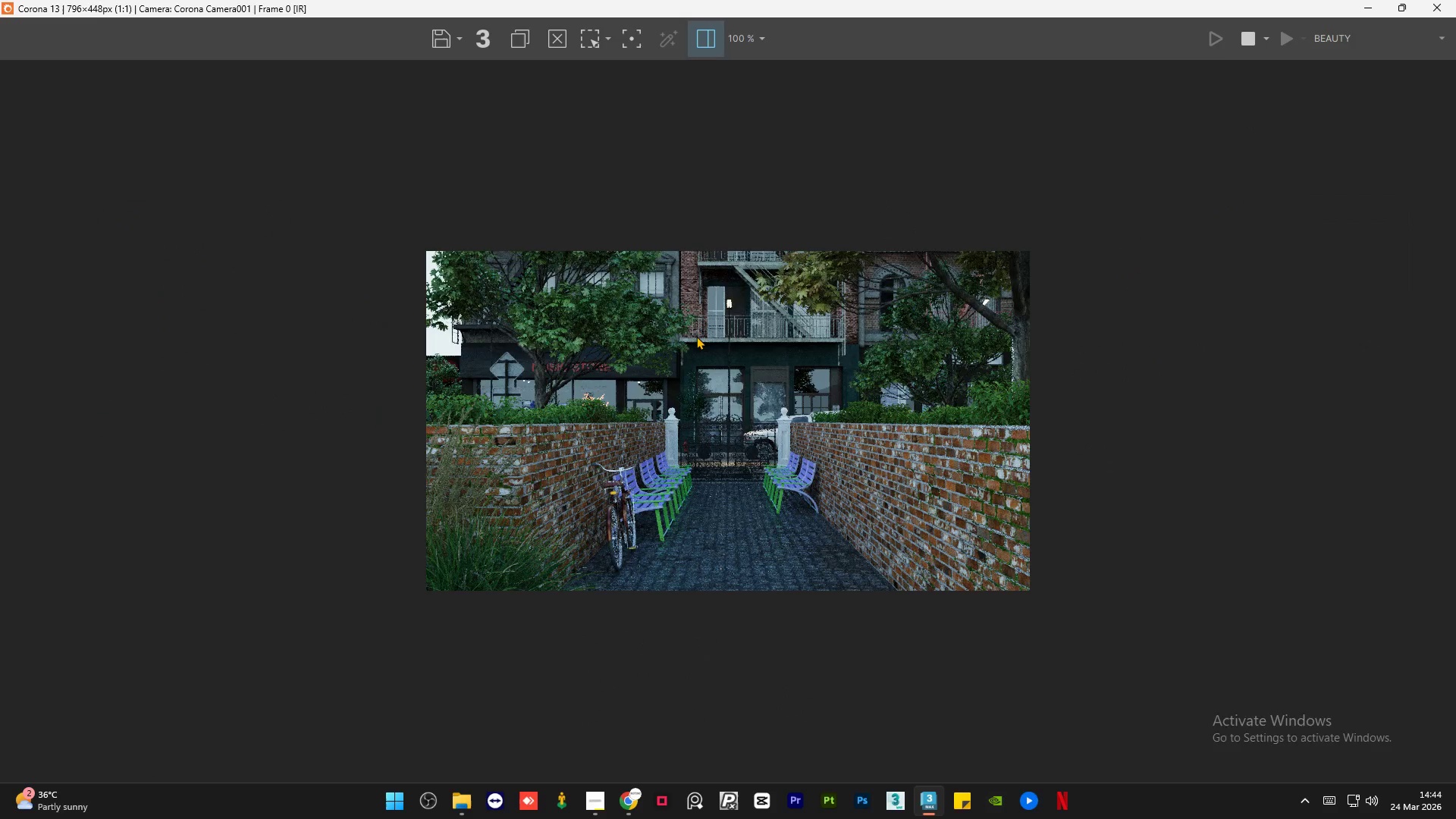 
scroll: coordinate [695, 336], scroll_direction: up, amount: 2.0
 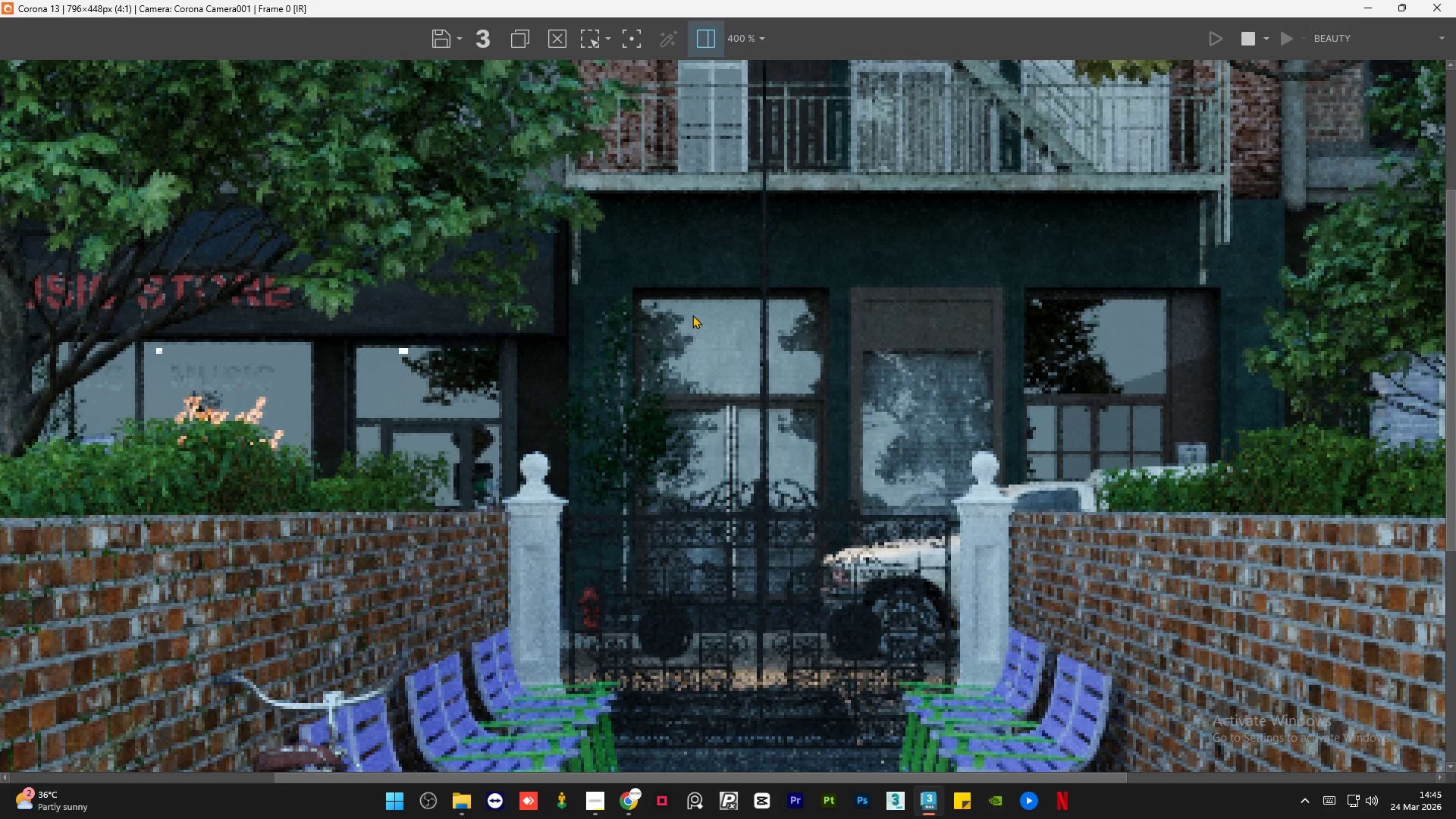 
scroll: coordinate [692, 315], scroll_direction: down, amount: 1.0
 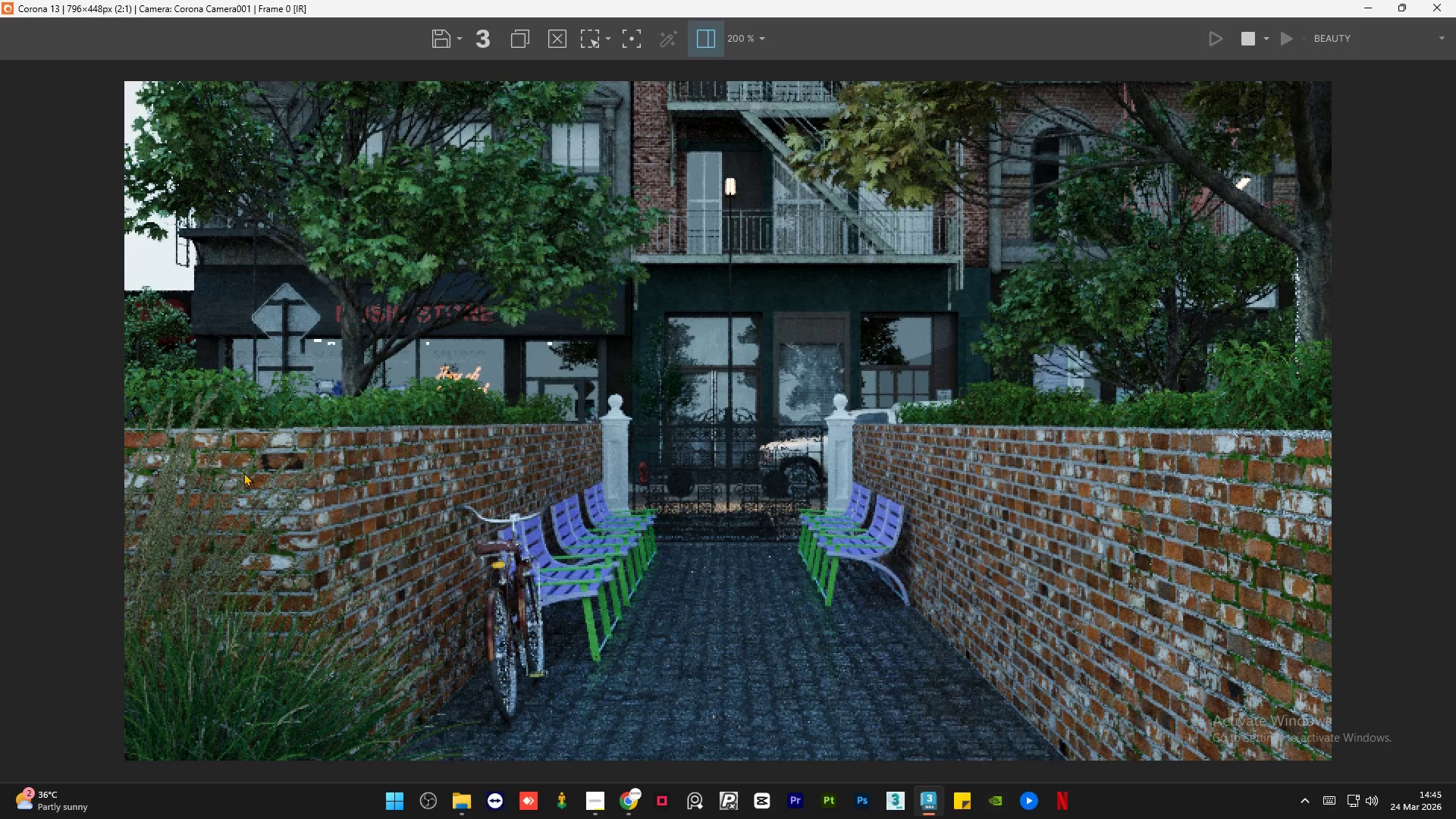 
scroll: coordinate [331, 466], scroll_direction: up, amount: 1.0
 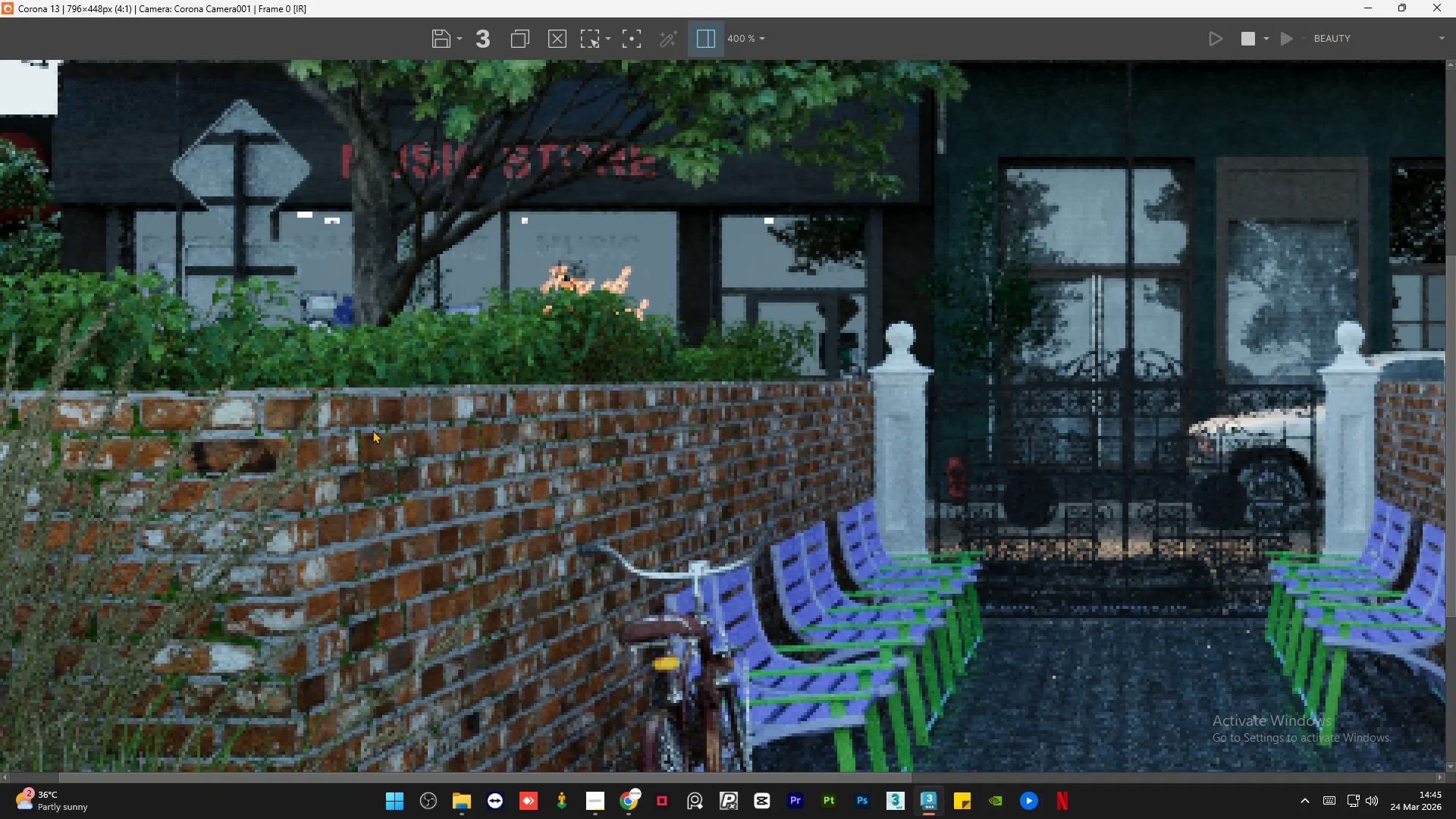 
scroll: coordinate [372, 430], scroll_direction: down, amount: 1.0
 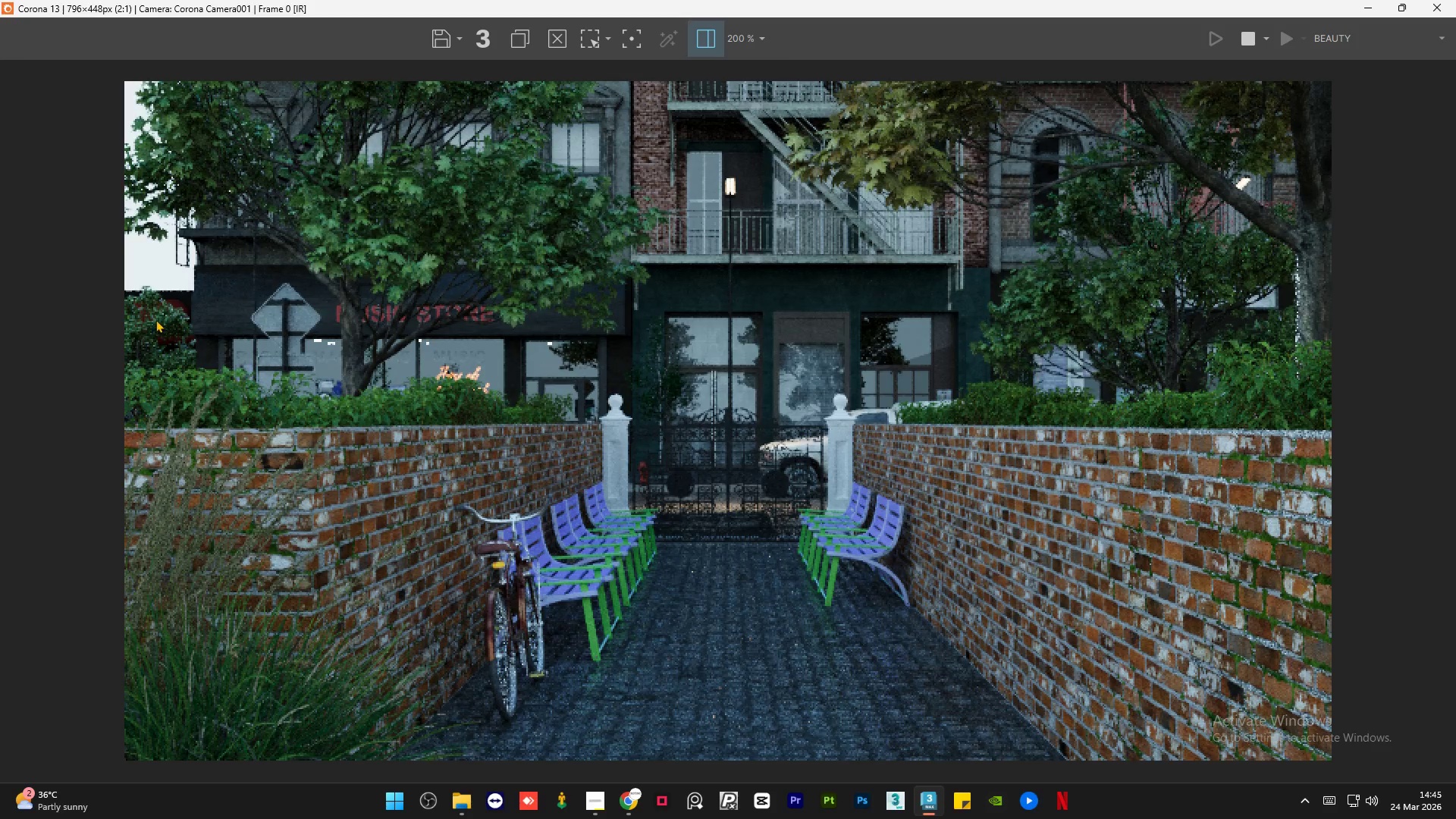 
scroll: coordinate [155, 319], scroll_direction: up, amount: 1.0
 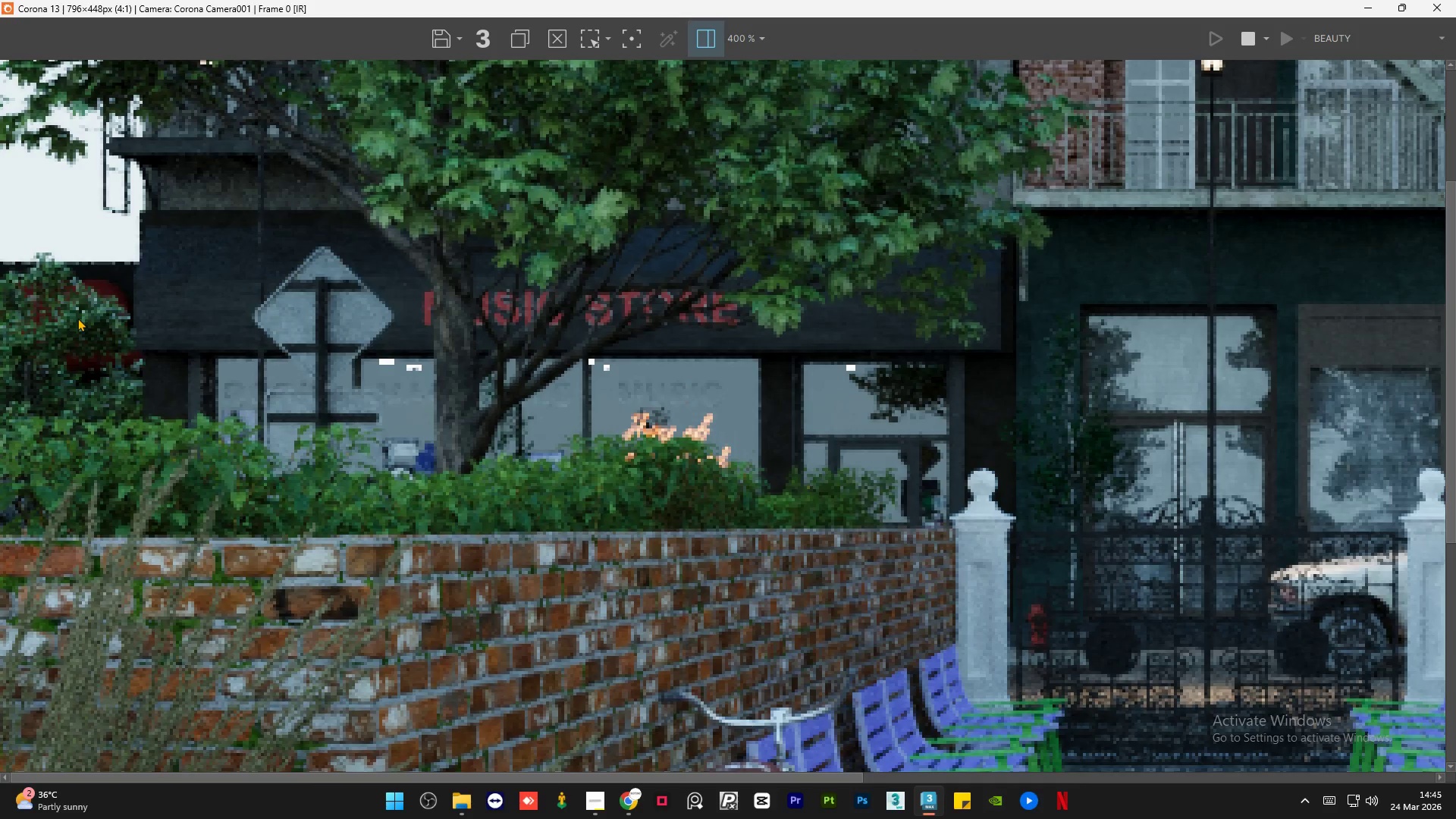 
scroll: coordinate [127, 313], scroll_direction: none, amount: 0.0
 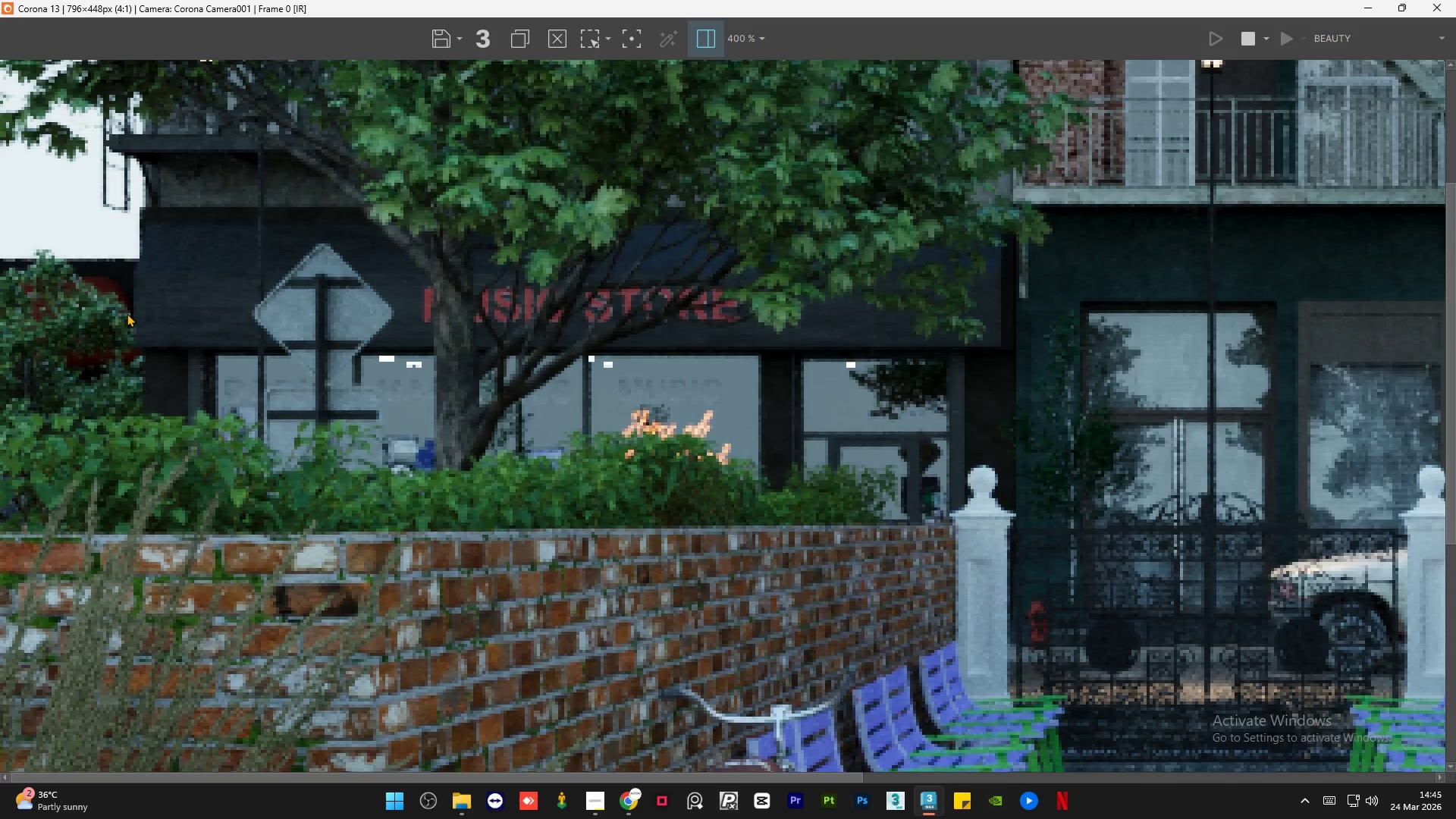 
scroll: coordinate [127, 313], scroll_direction: down, amount: 1.0
 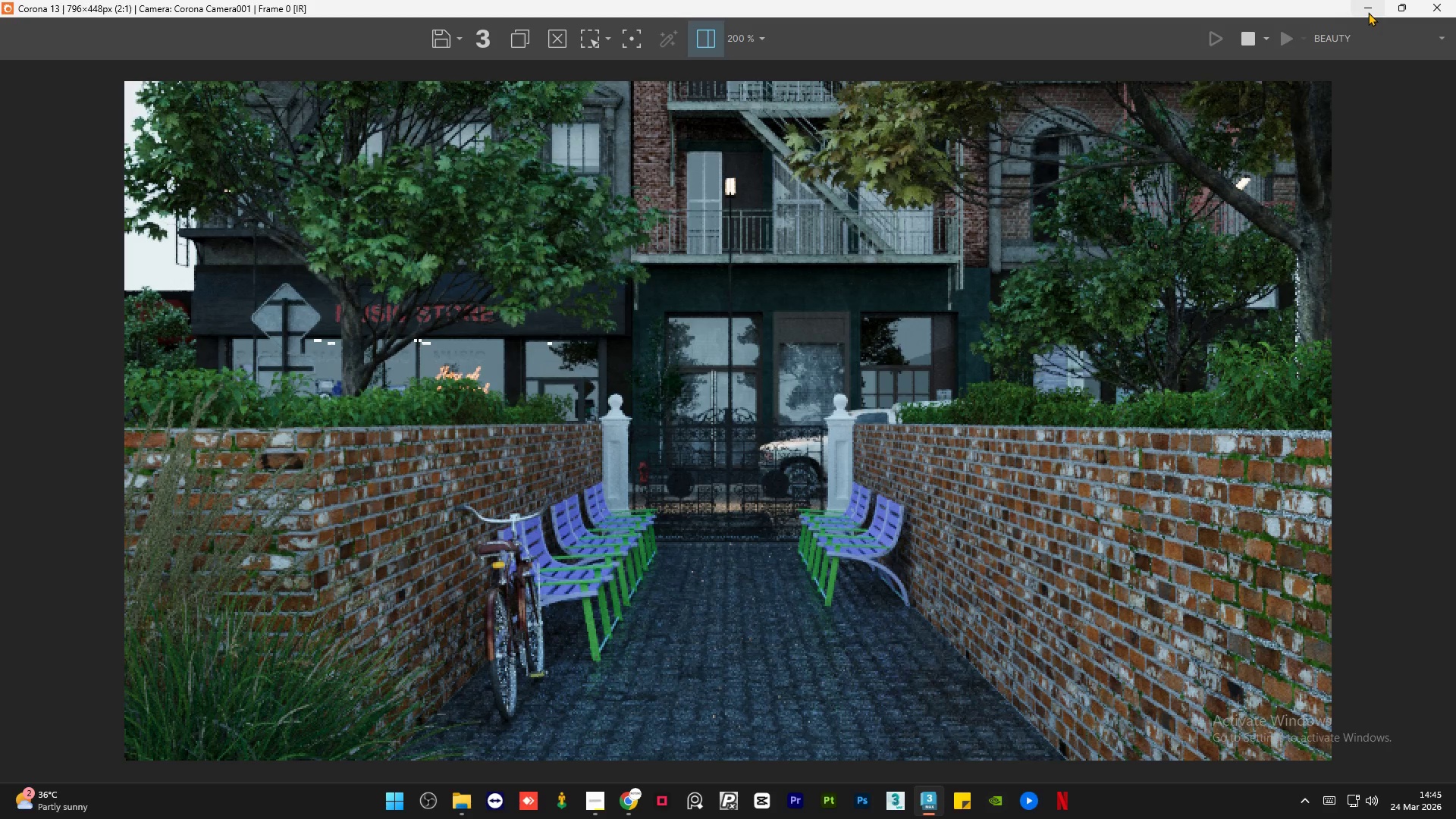 
left_click([1398, 11])
 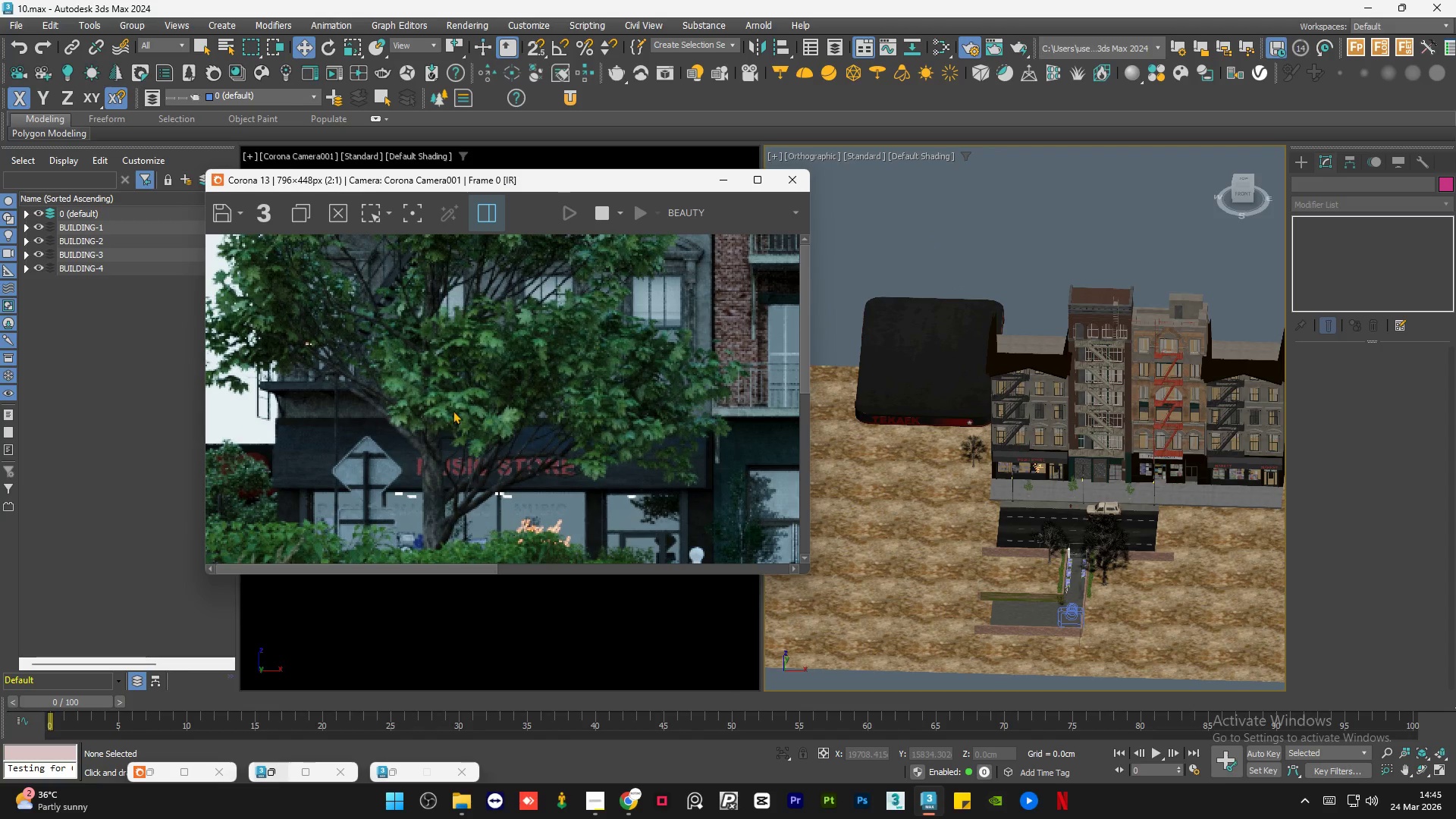 
scroll: coordinate [444, 387], scroll_direction: down, amount: 1.0
 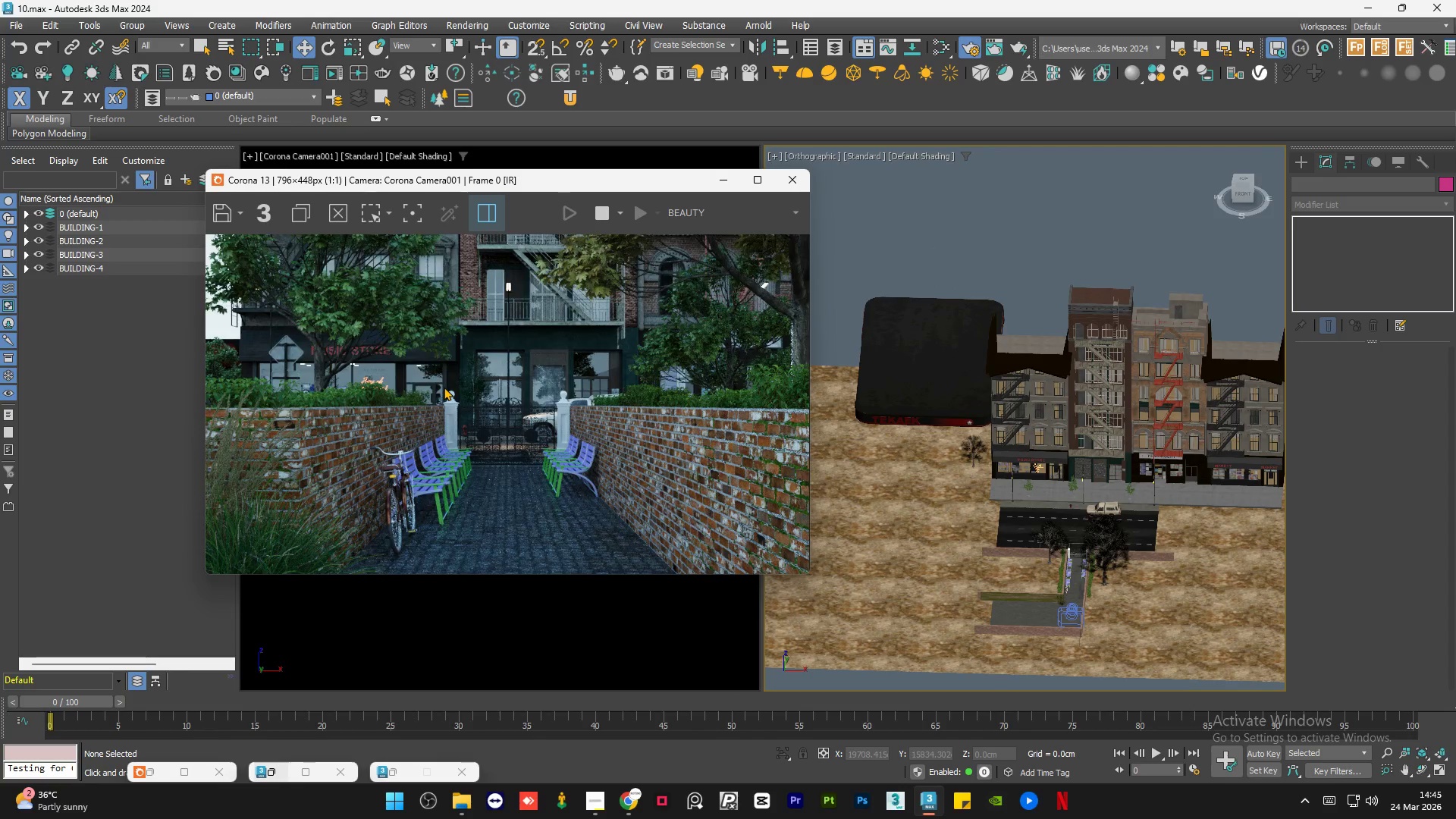 
scroll: coordinate [444, 387], scroll_direction: none, amount: 0.0
 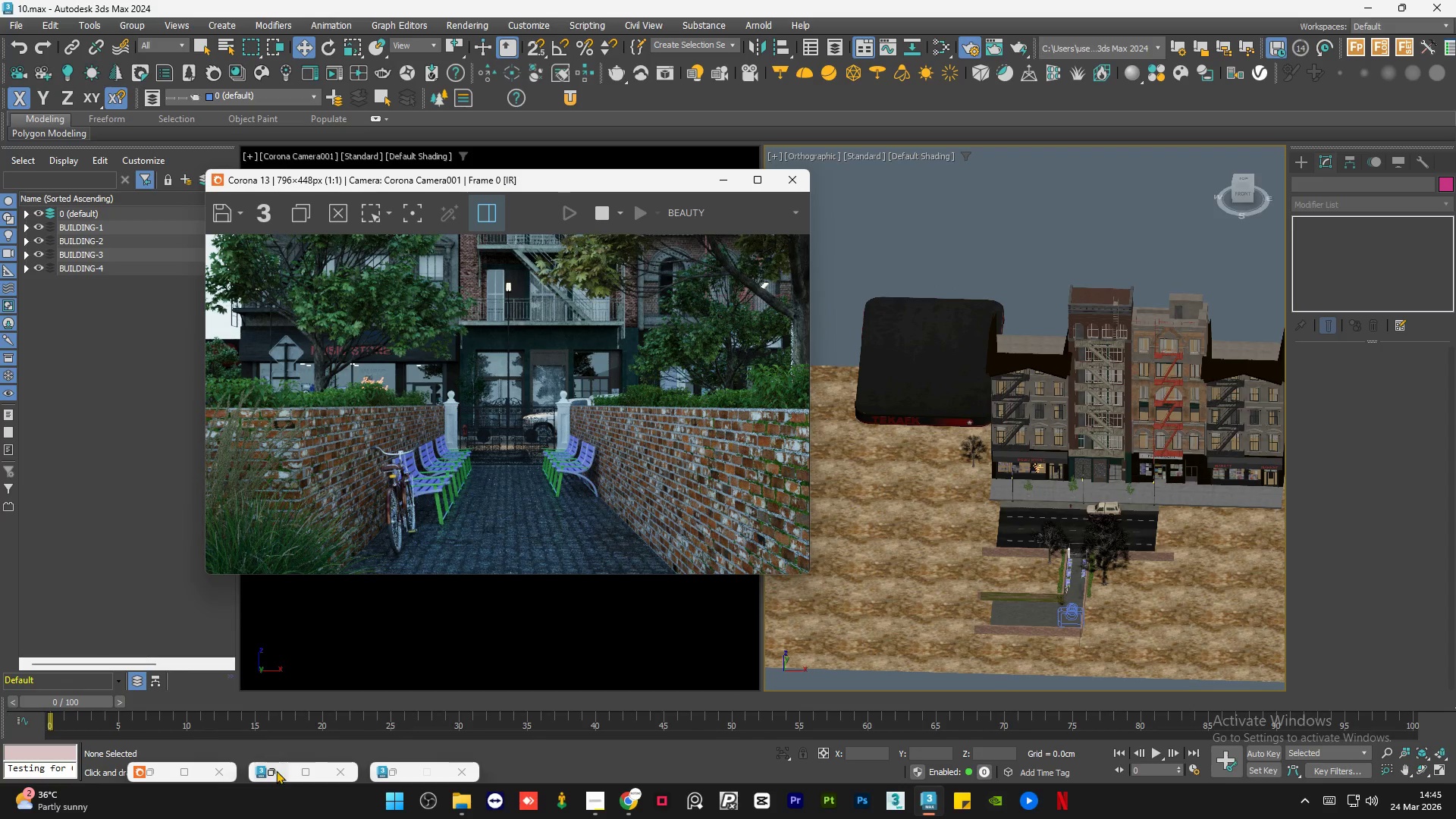 
left_click([277, 773])
 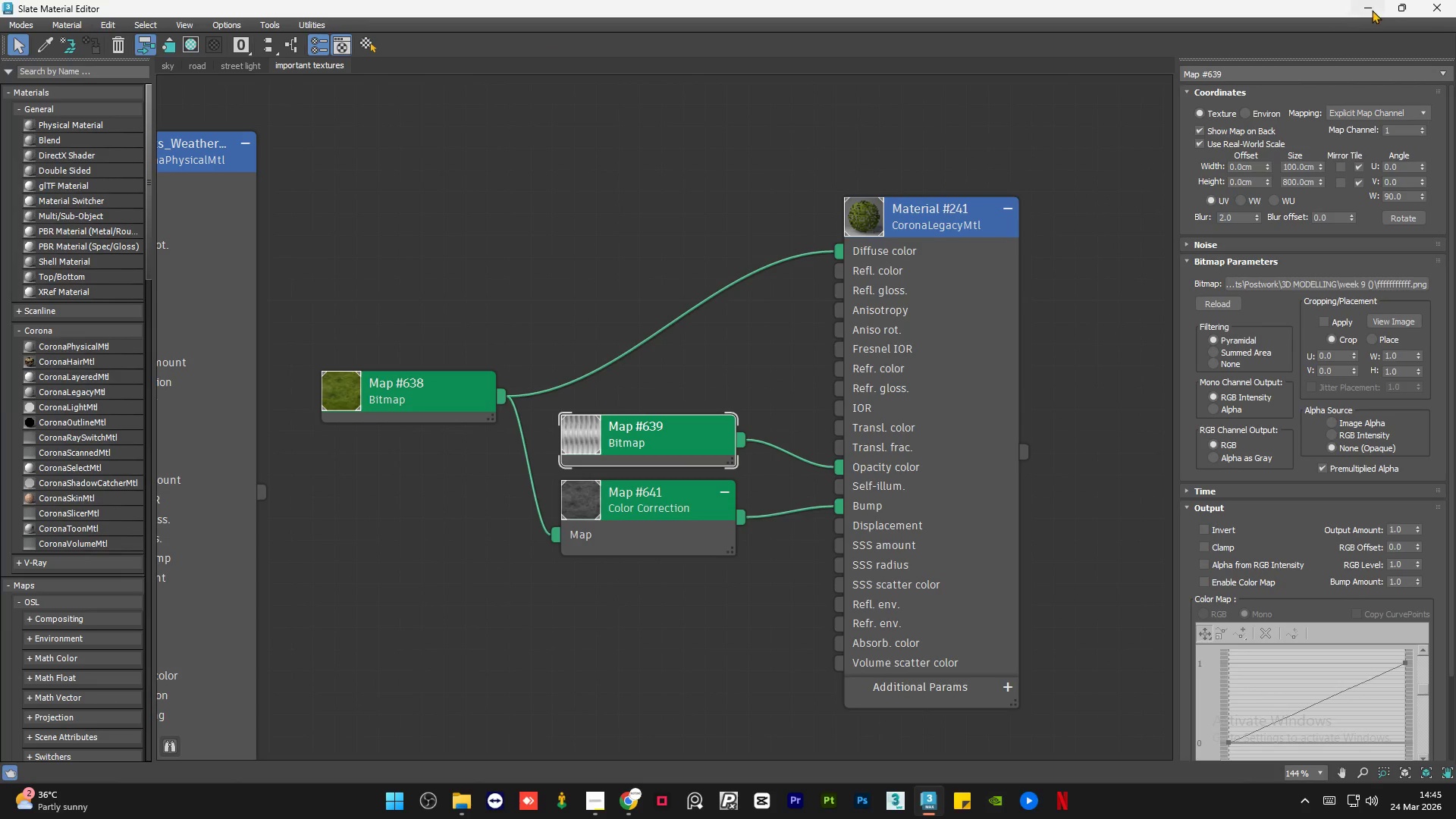 
left_click([1404, 2])
 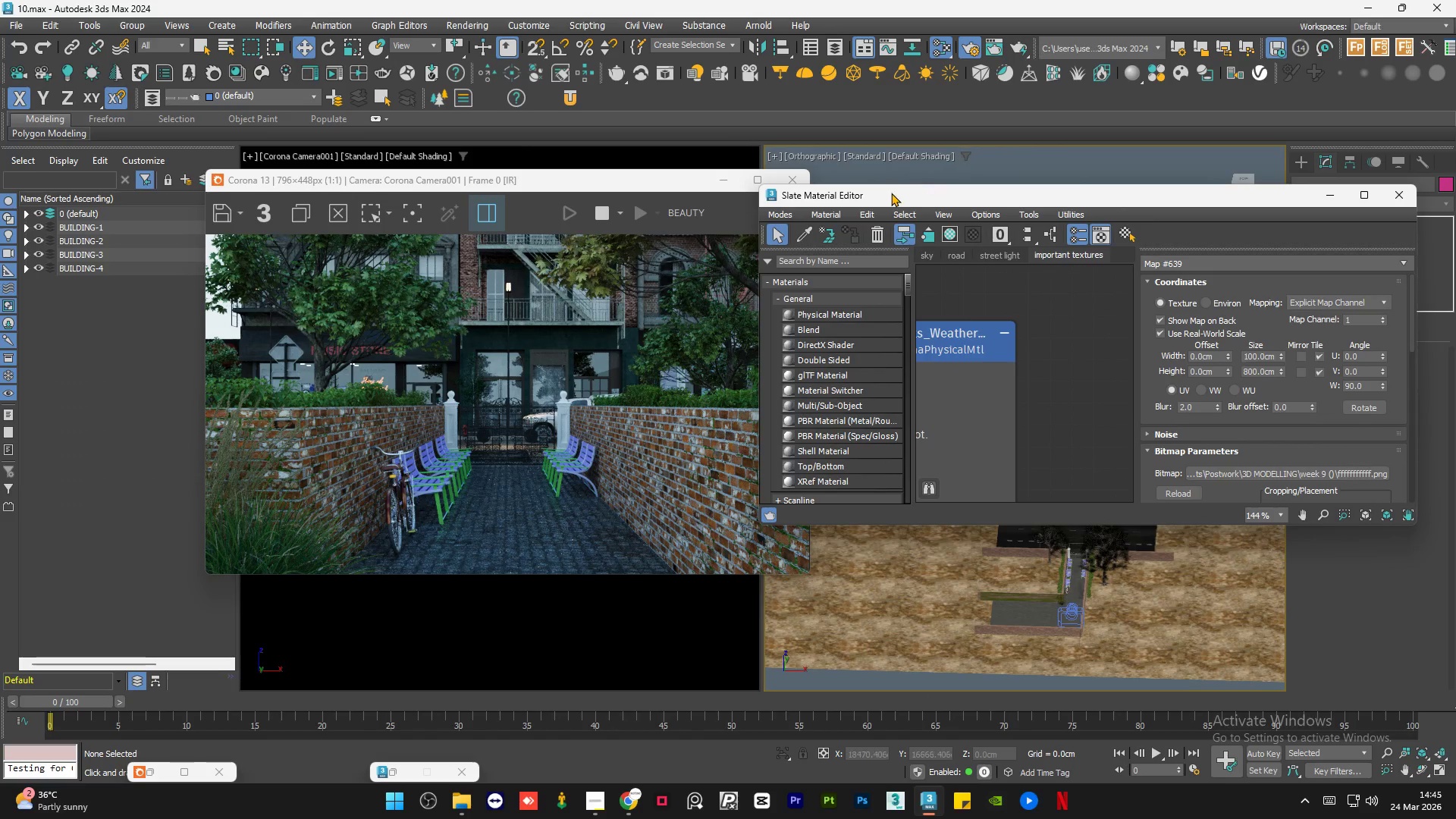 
left_click_drag(start_coordinate=[896, 193], to_coordinate=[959, 199])
 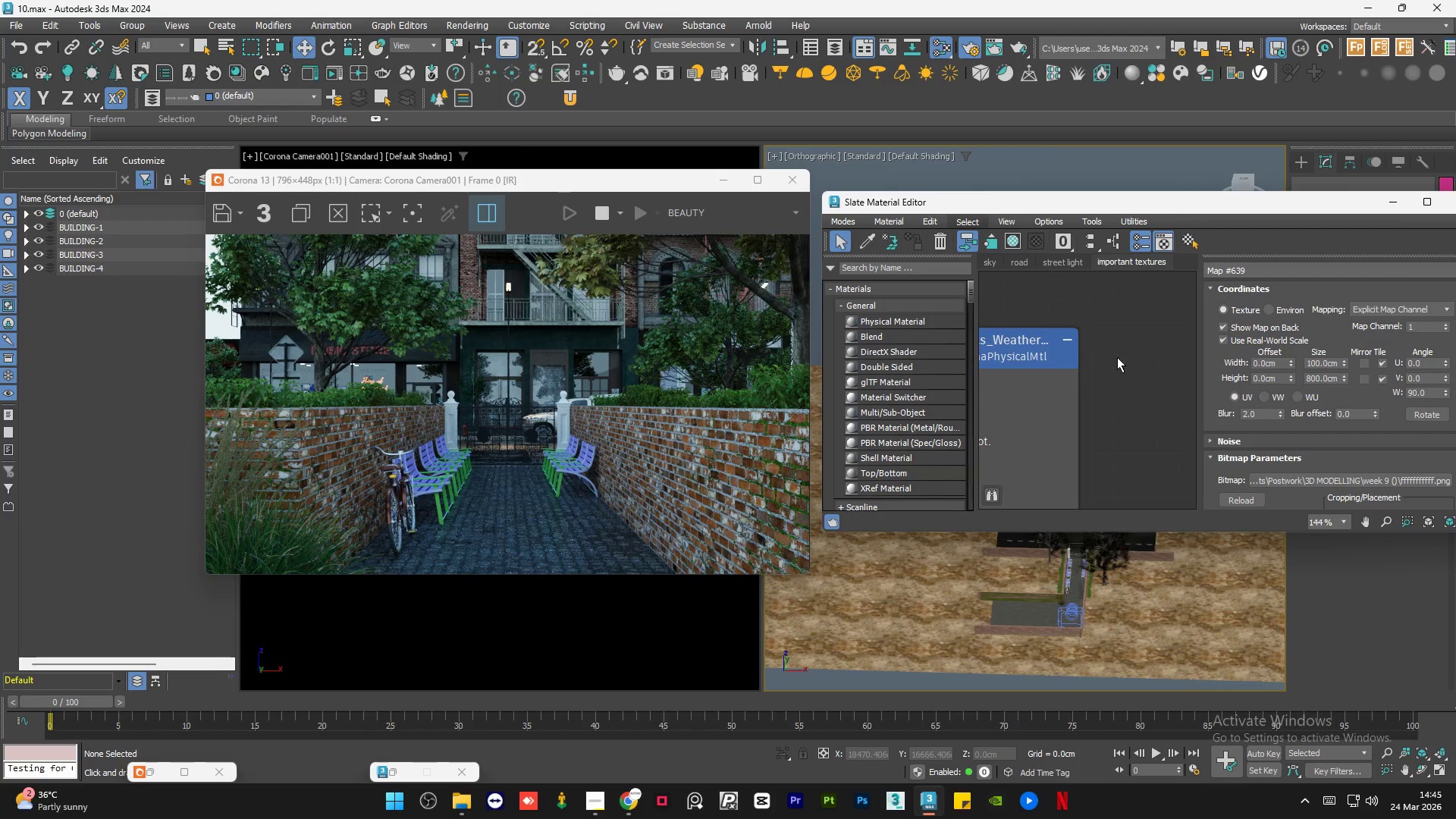 
scroll: coordinate [1121, 357], scroll_direction: down, amount: 12.0
 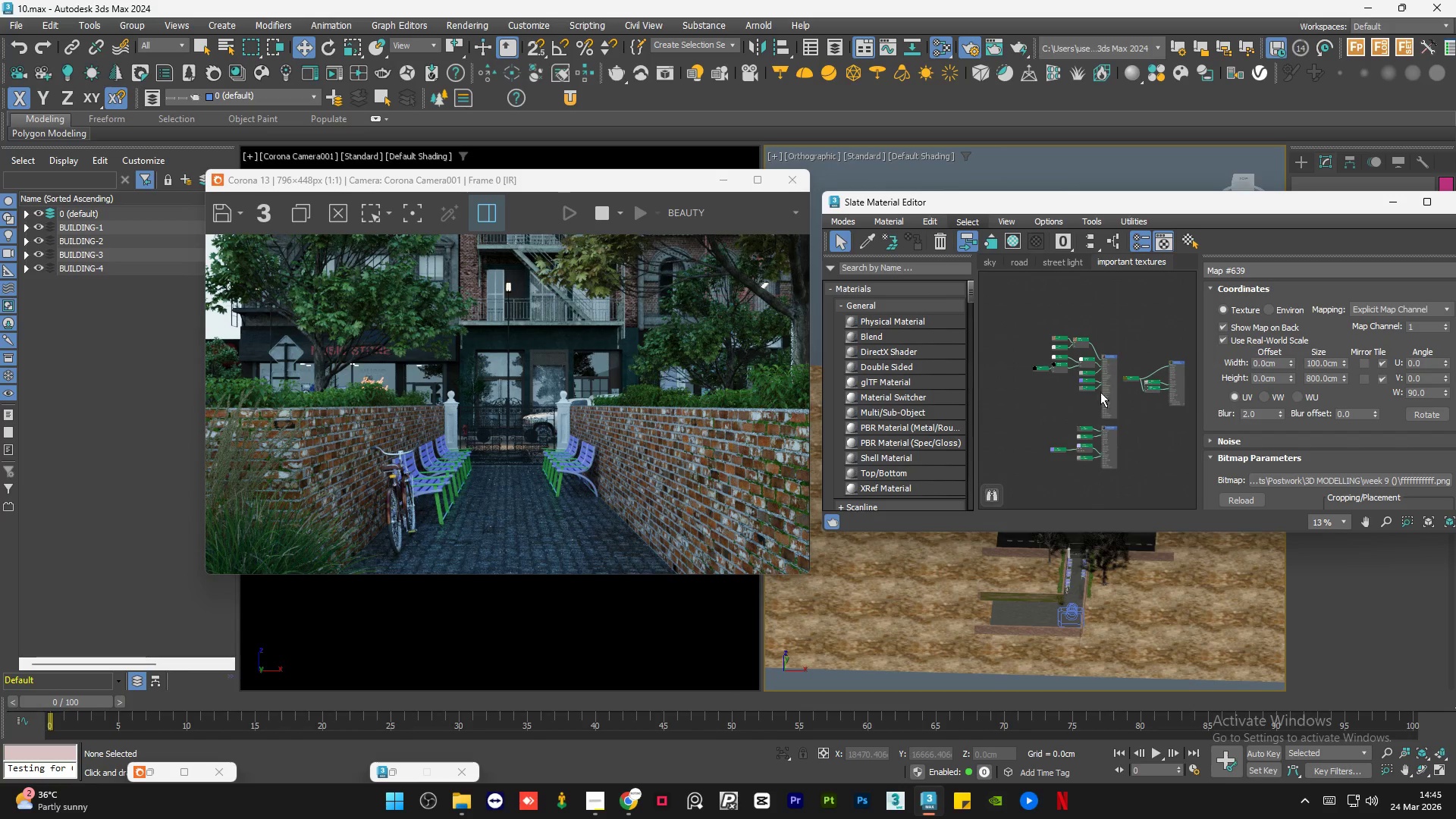 
double_click([1128, 368])
 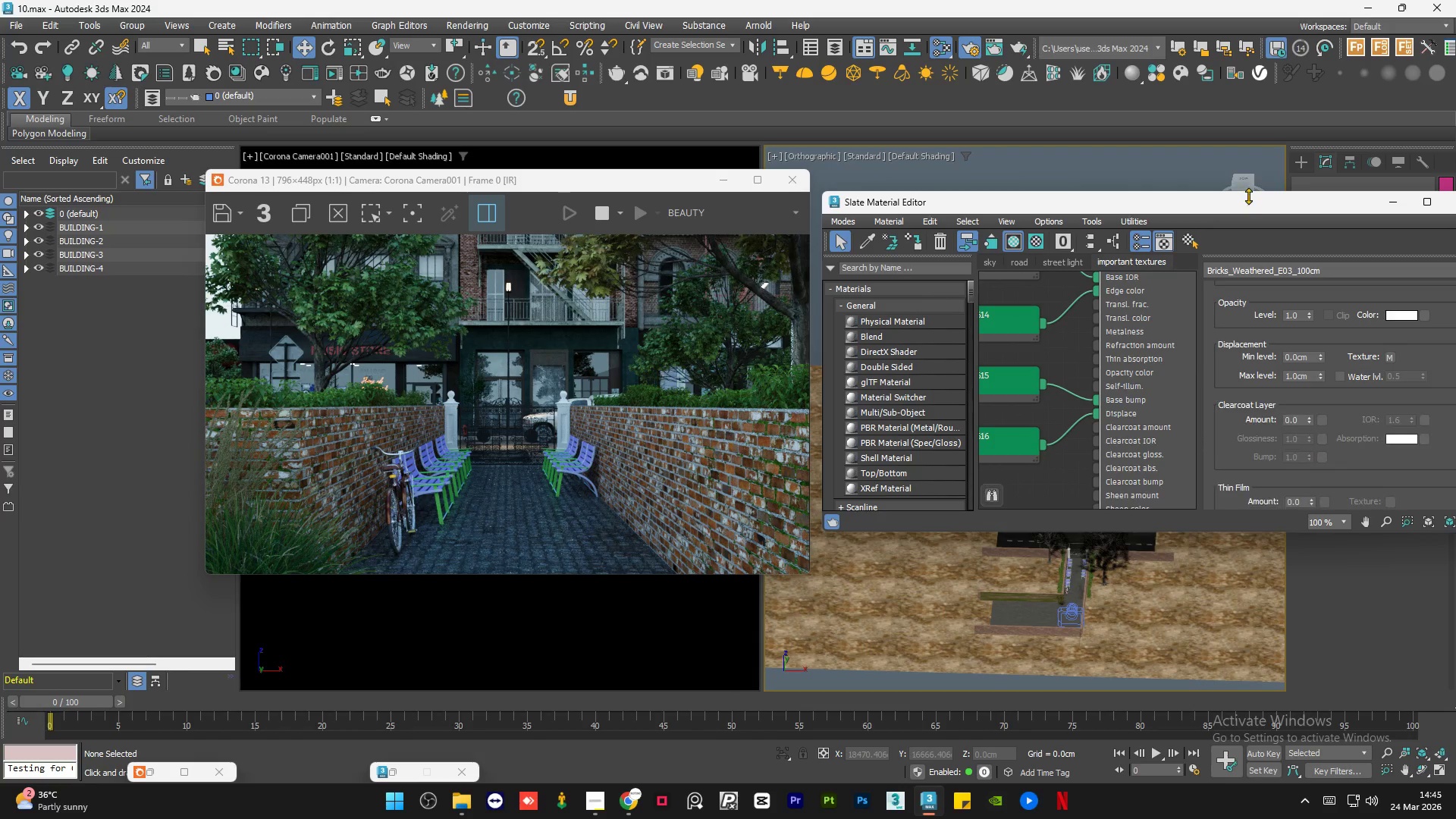 
scroll: coordinate [1128, 368], scroll_direction: up, amount: 8.0
 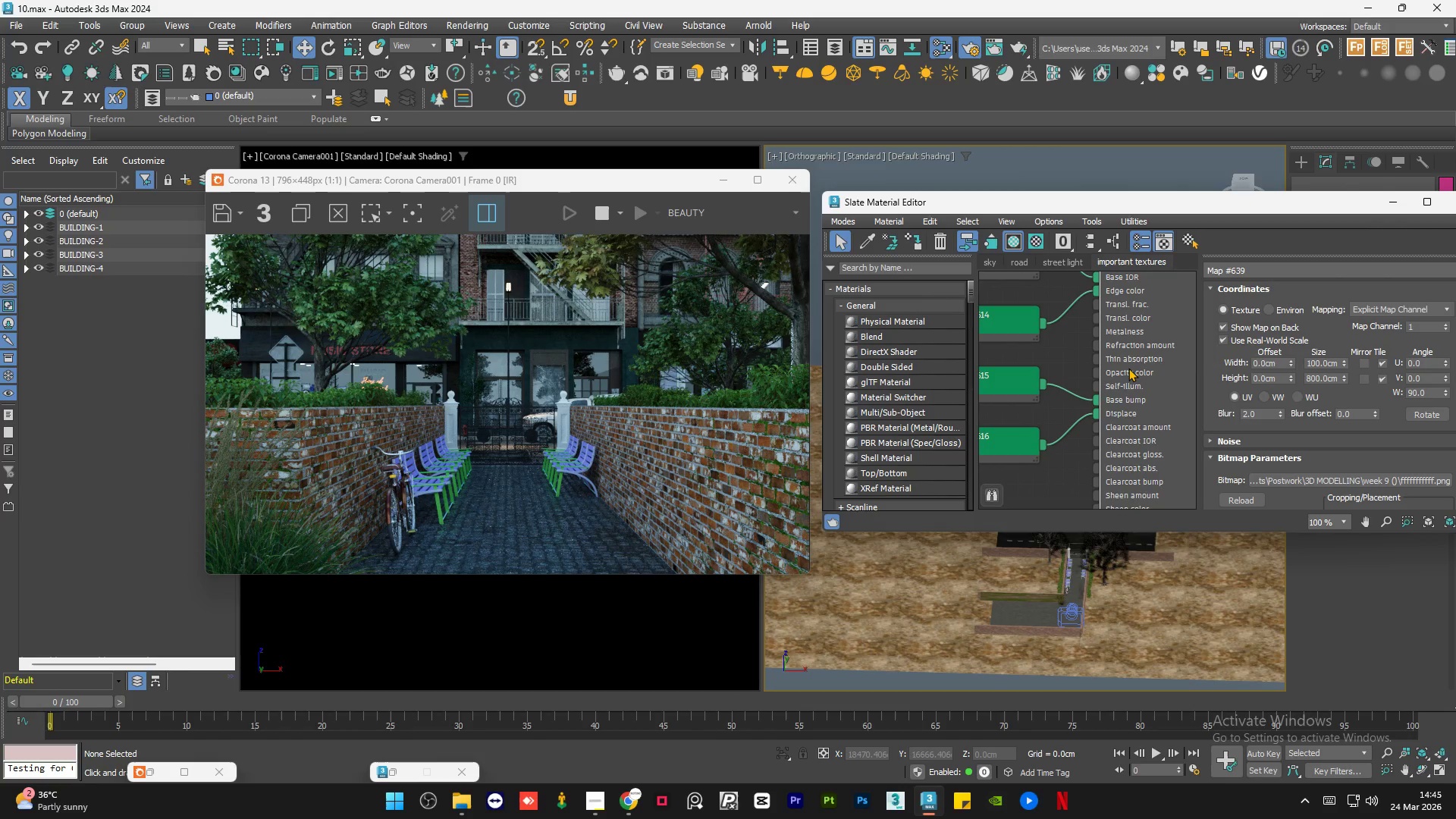 
left_click_drag(start_coordinate=[1249, 207], to_coordinate=[1206, 214])
 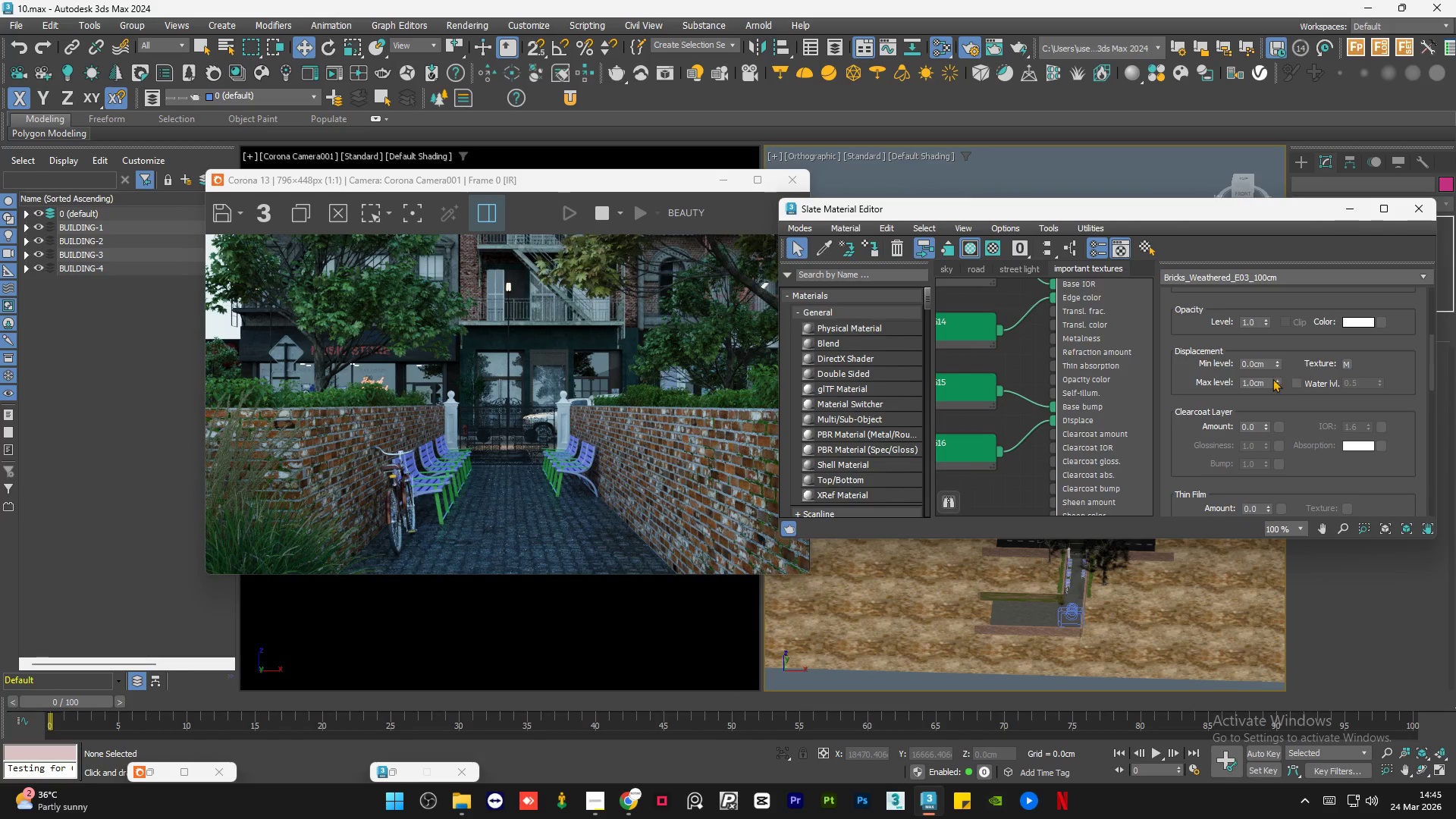 
double_click([1266, 385])
 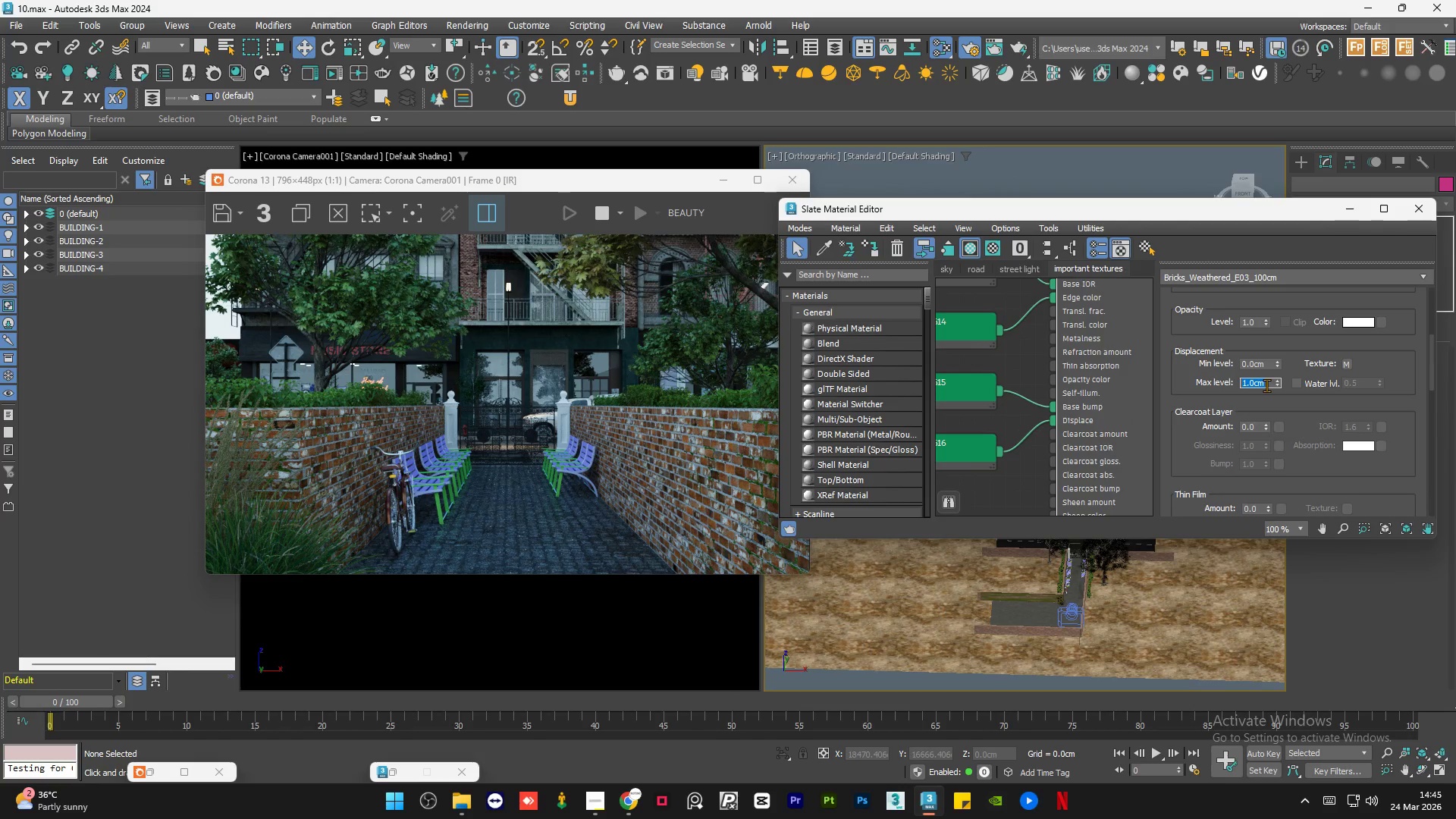 
key(Numpad2)
 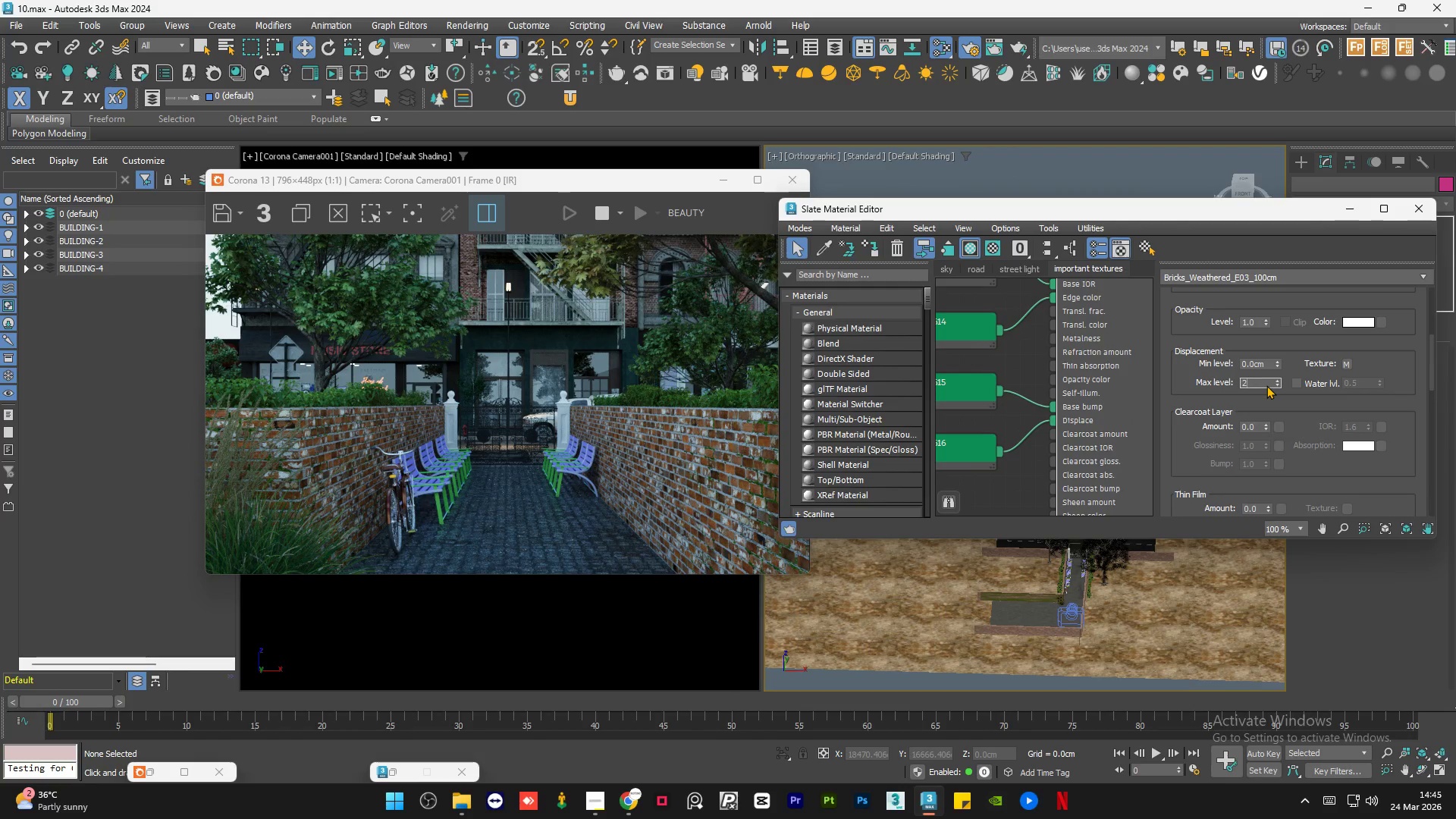 
key(NumpadEnter)
 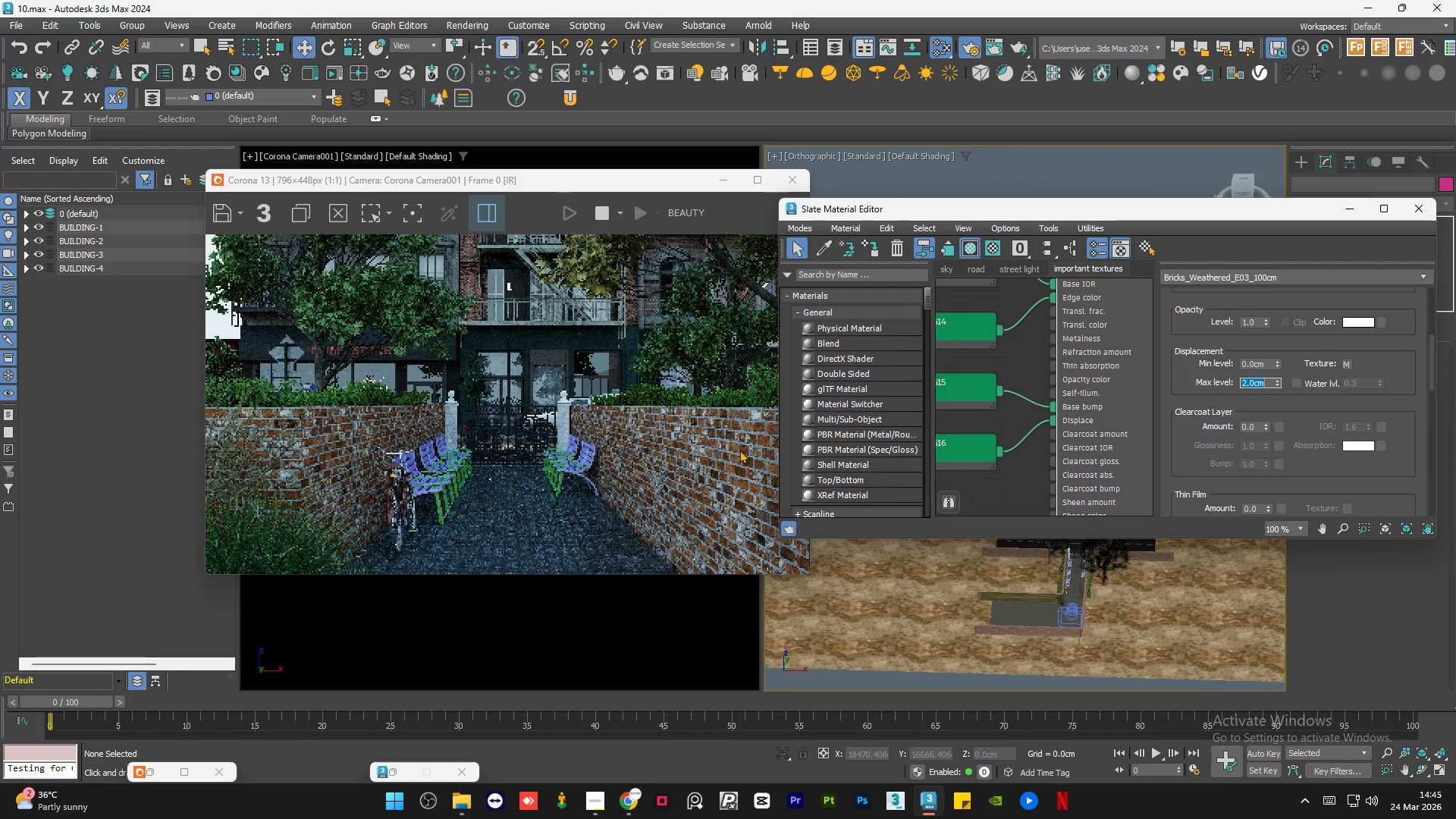 
scroll: coordinate [749, 441], scroll_direction: up, amount: 1.0
 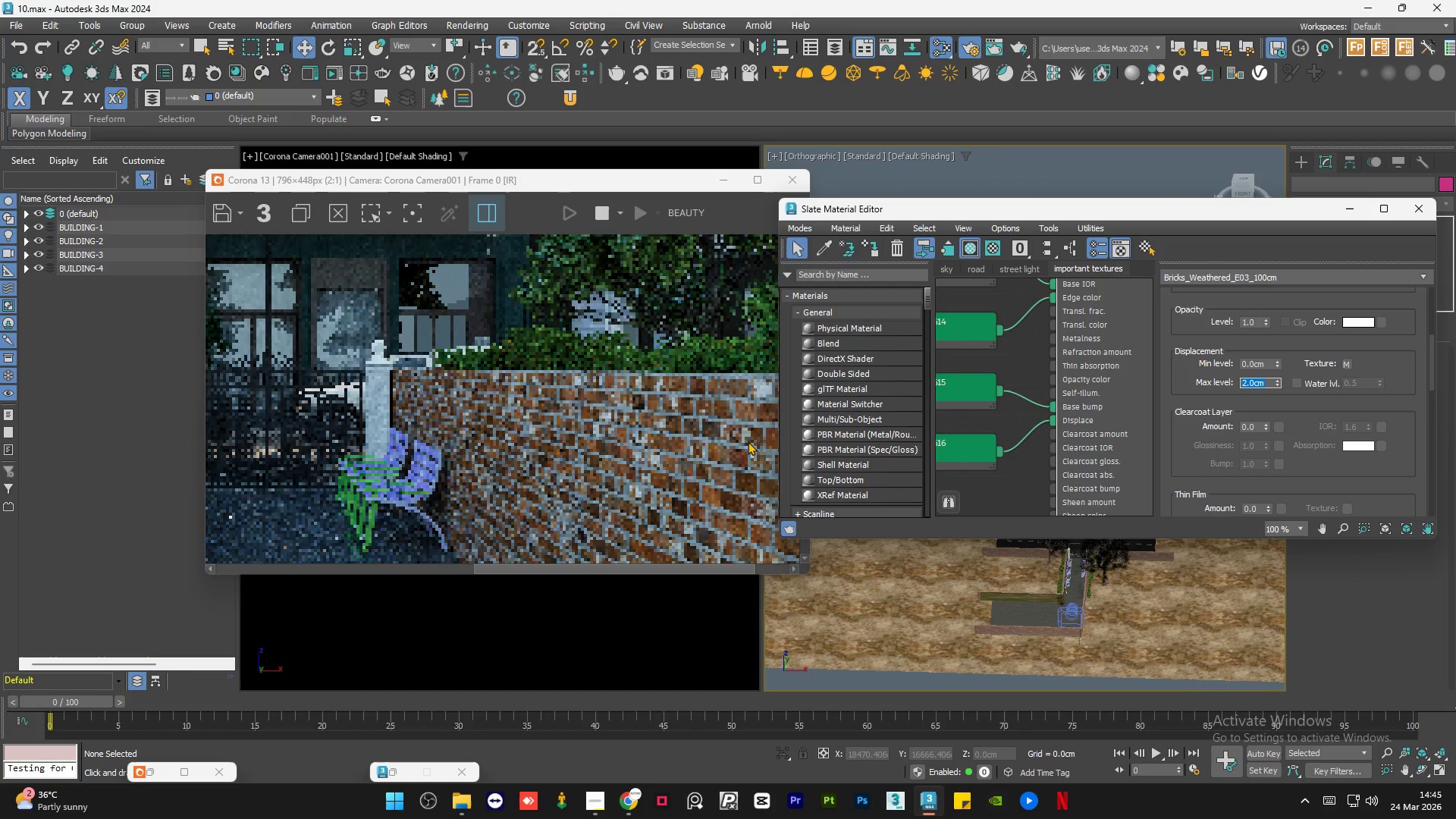 
scroll: coordinate [748, 441], scroll_direction: down, amount: 1.0
 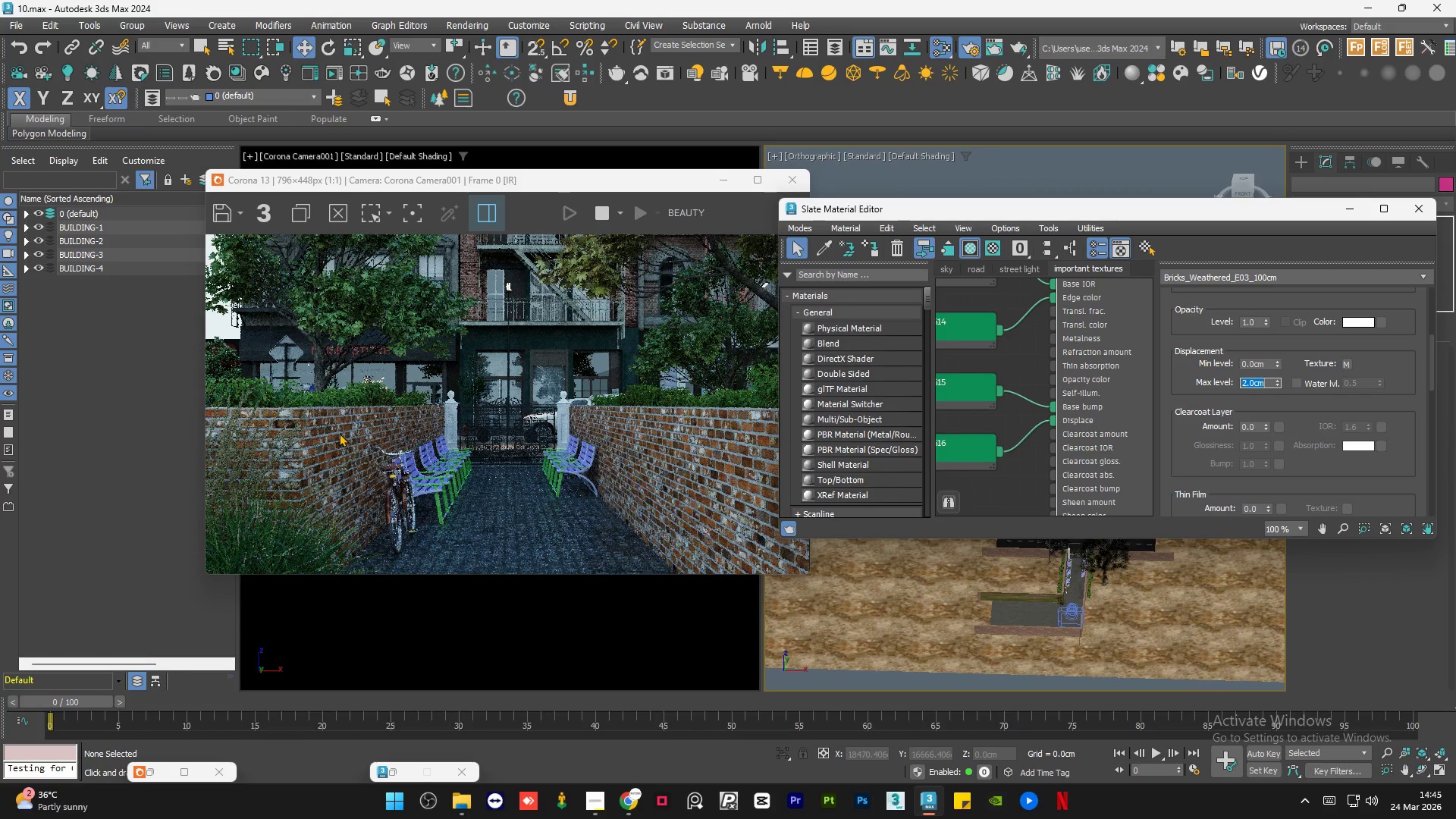 
scroll: coordinate [307, 431], scroll_direction: up, amount: 2.0
 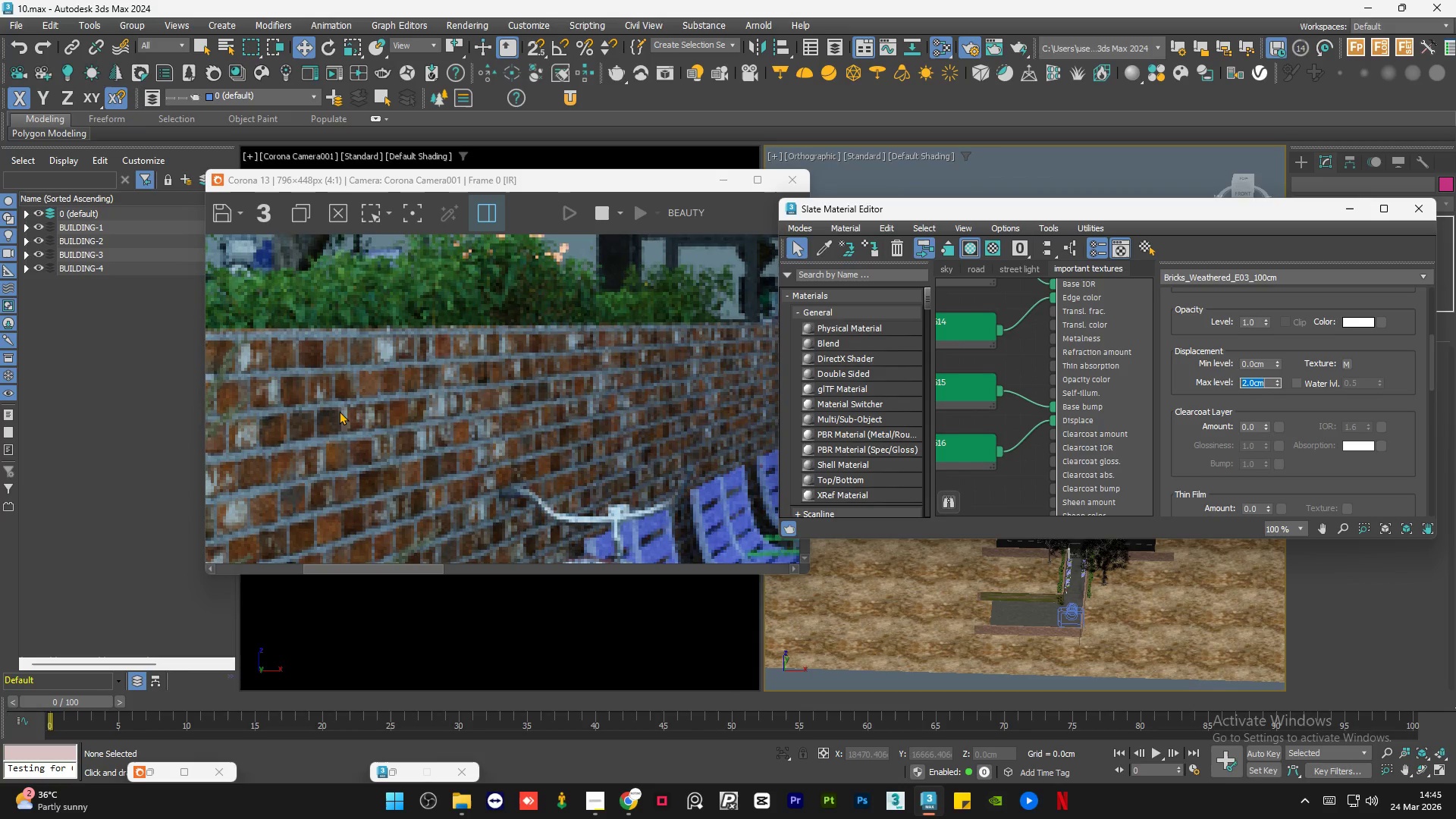 
key(Numpad1)
 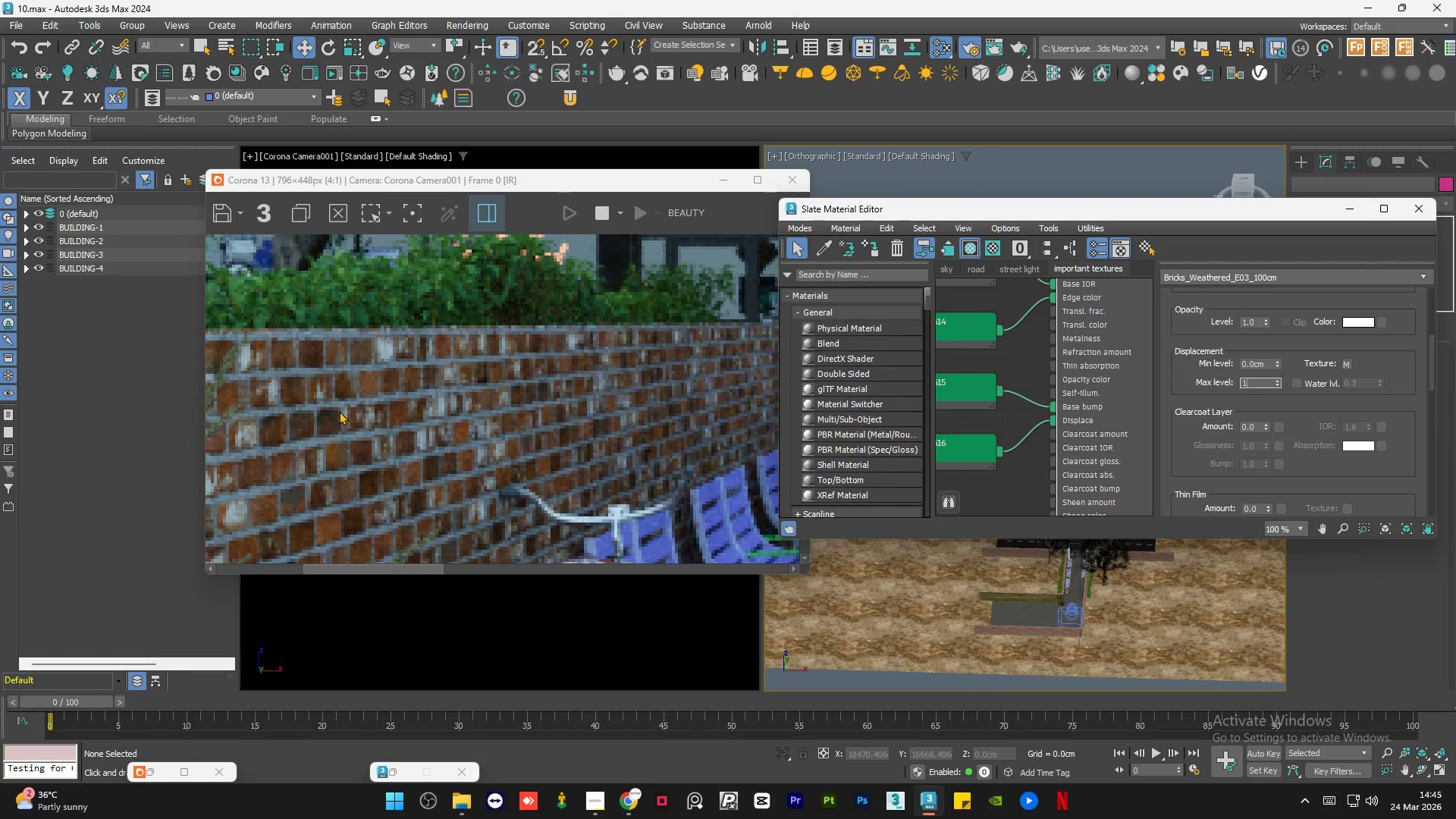 
key(NumpadDecimal)
 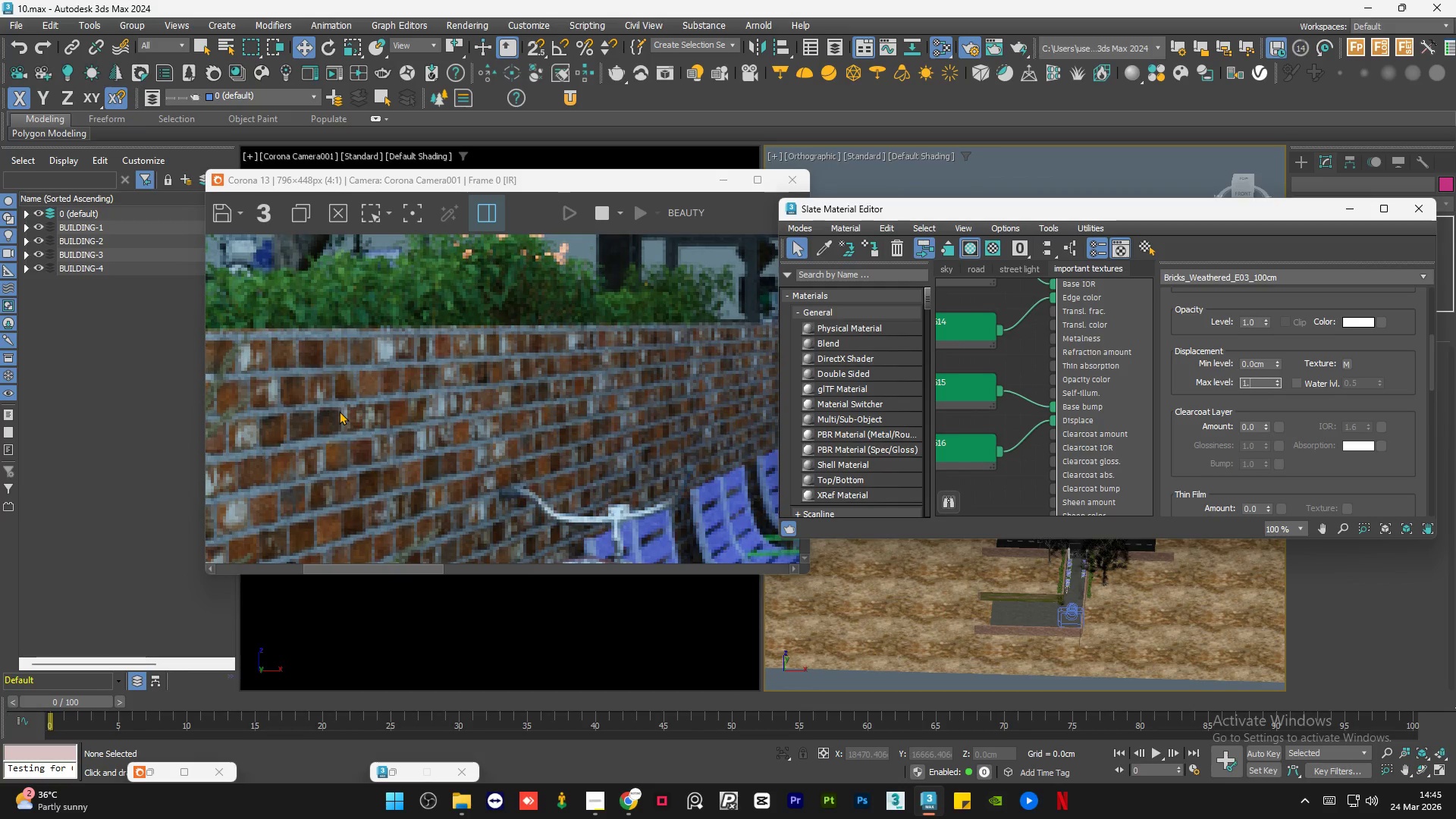 
key(Numpad1)
 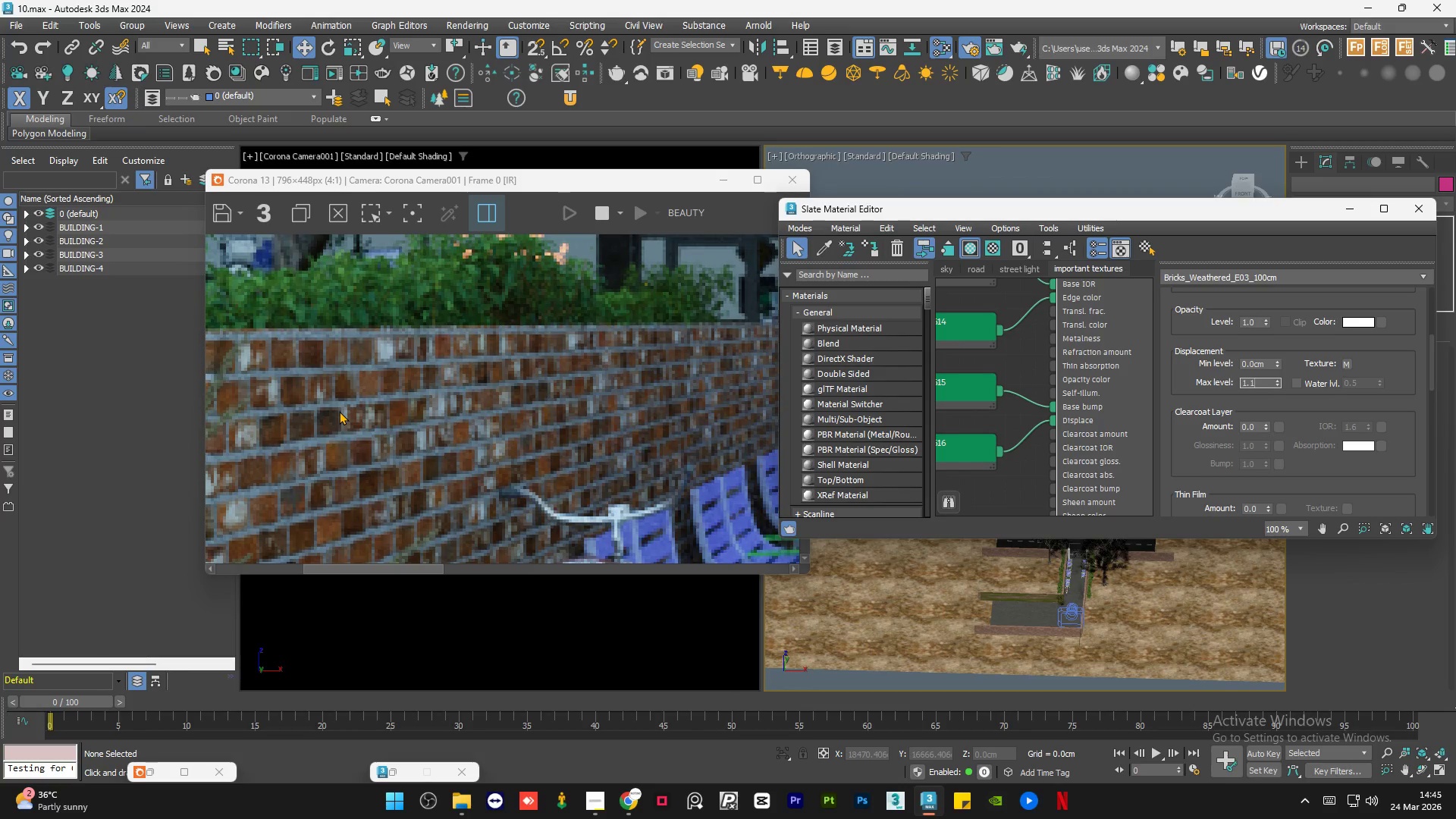 
key(NumpadEnter)
 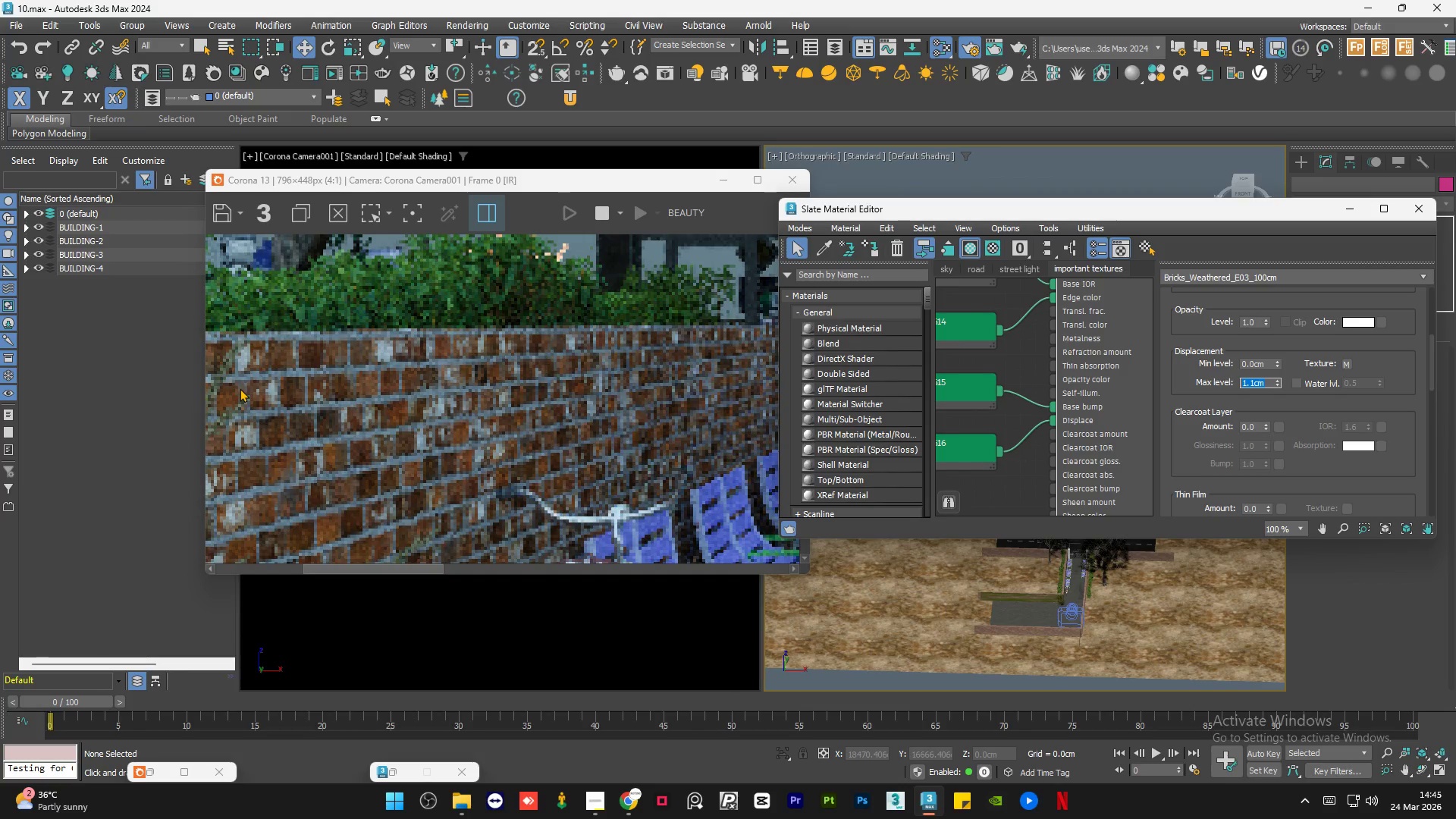 
key(Numpad1)
 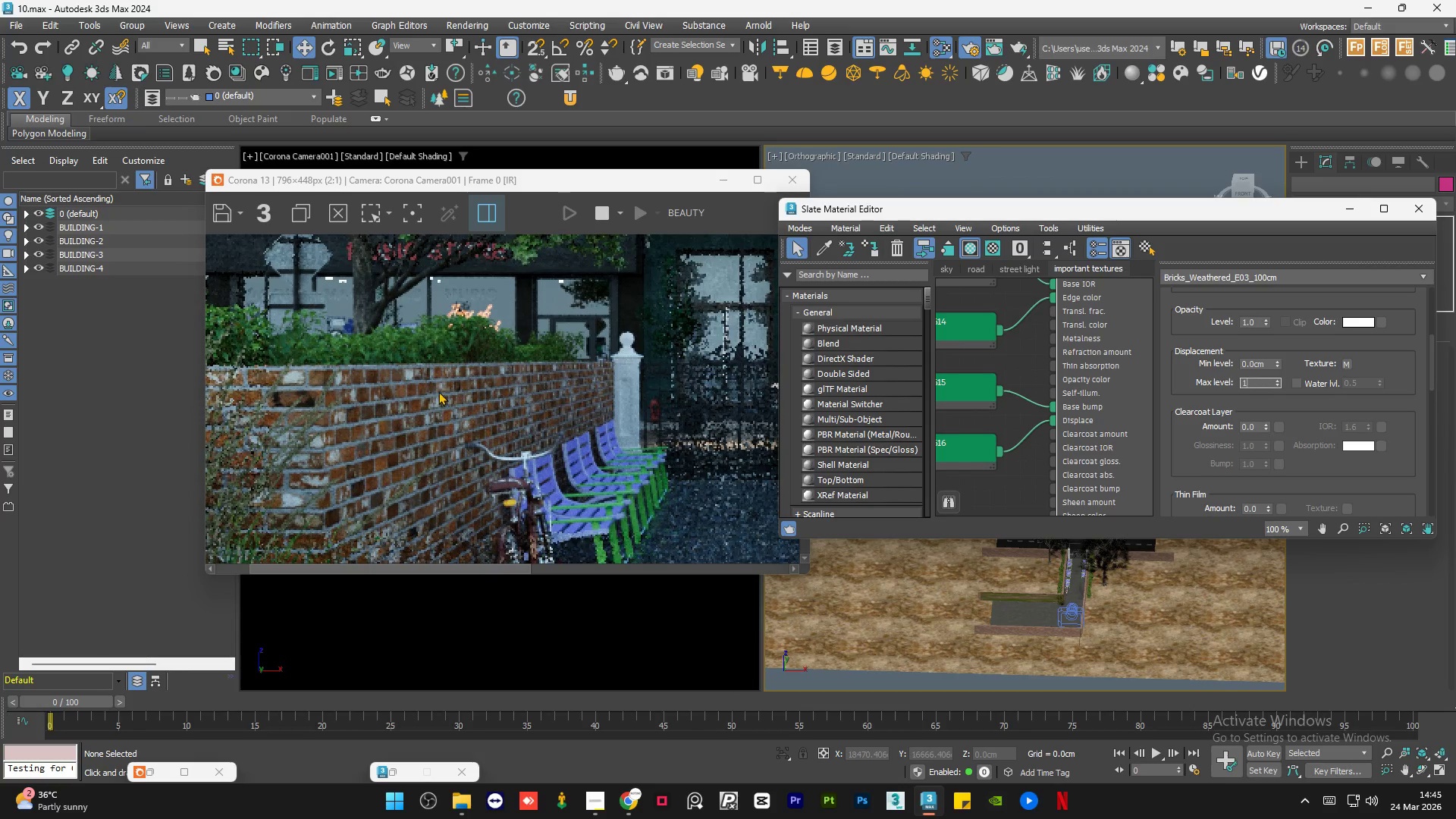 
scroll: coordinate [436, 397], scroll_direction: down, amount: 1.0
 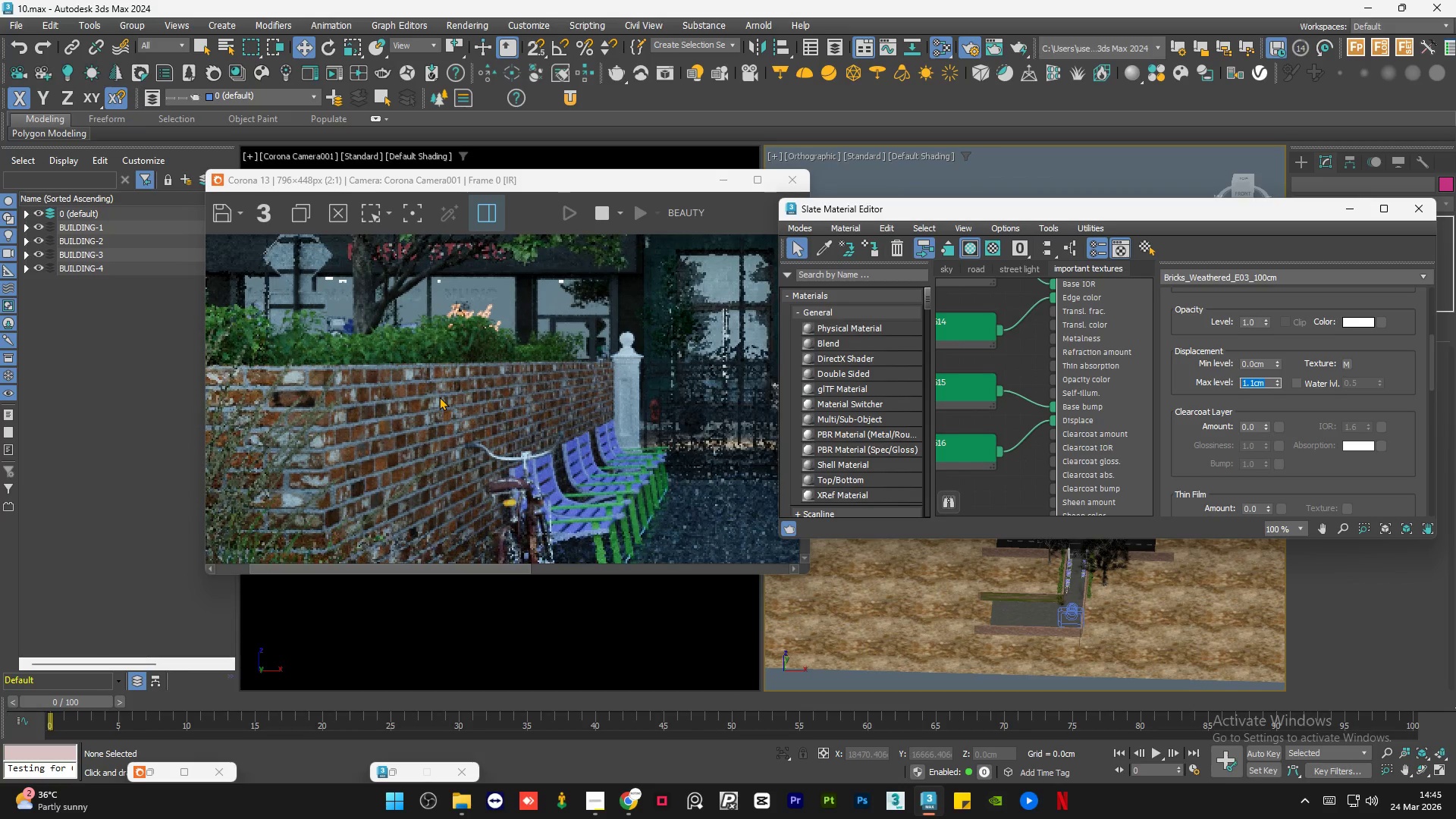 
key(NumpadEnter)
 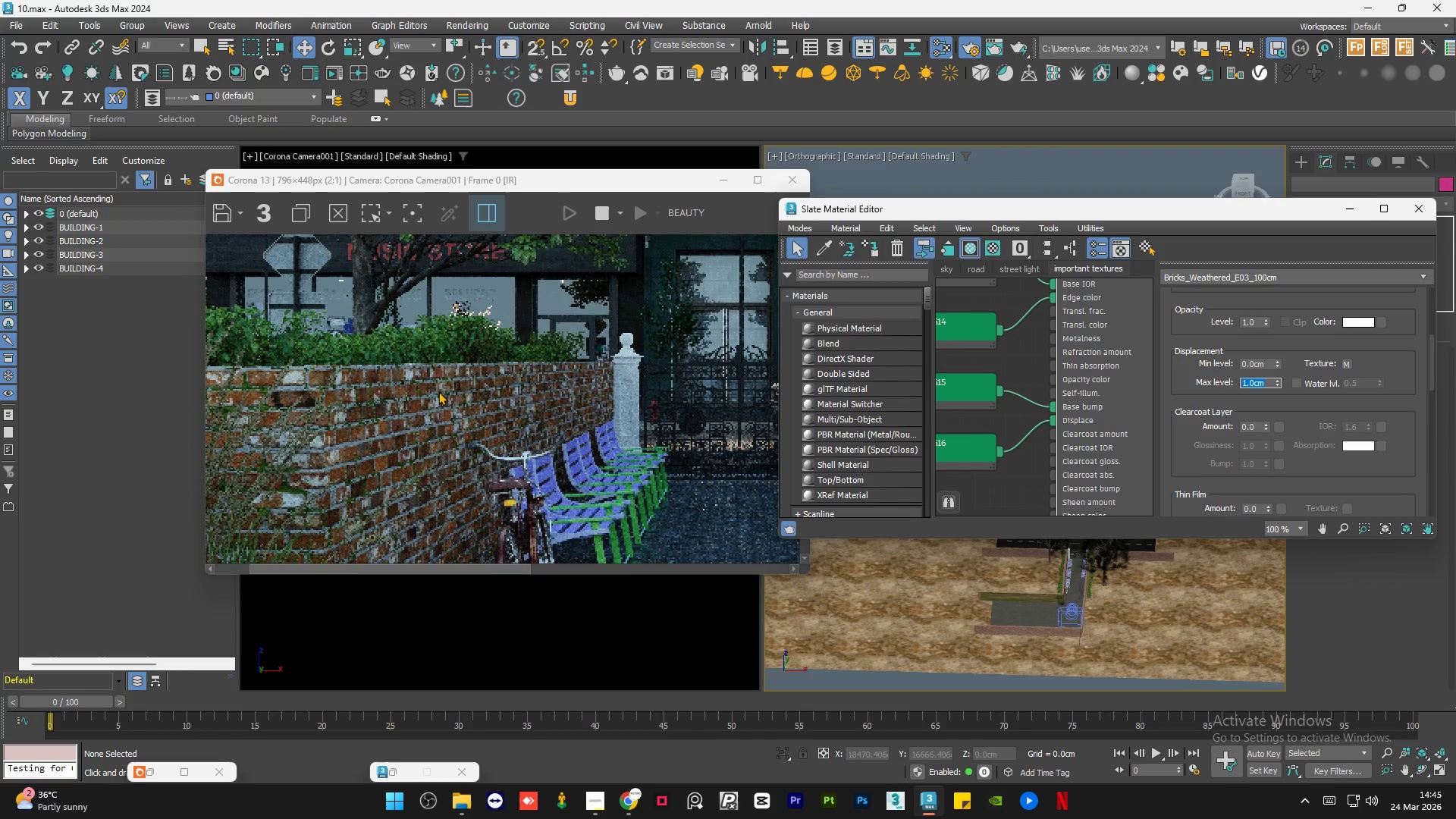 
scroll: coordinate [305, 498], scroll_direction: up, amount: 1.0
 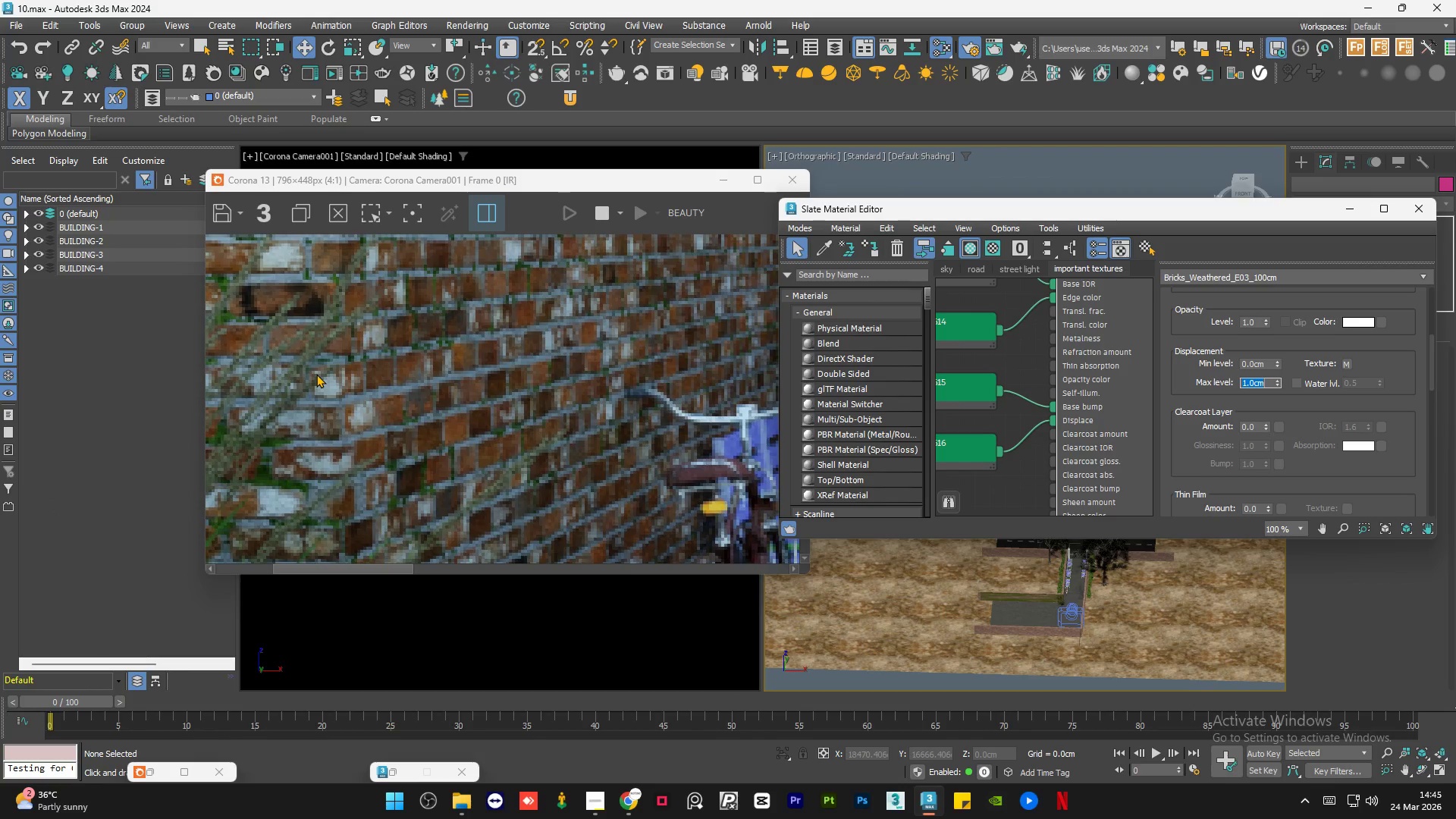 
scroll: coordinate [316, 374], scroll_direction: down, amount: 1.0
 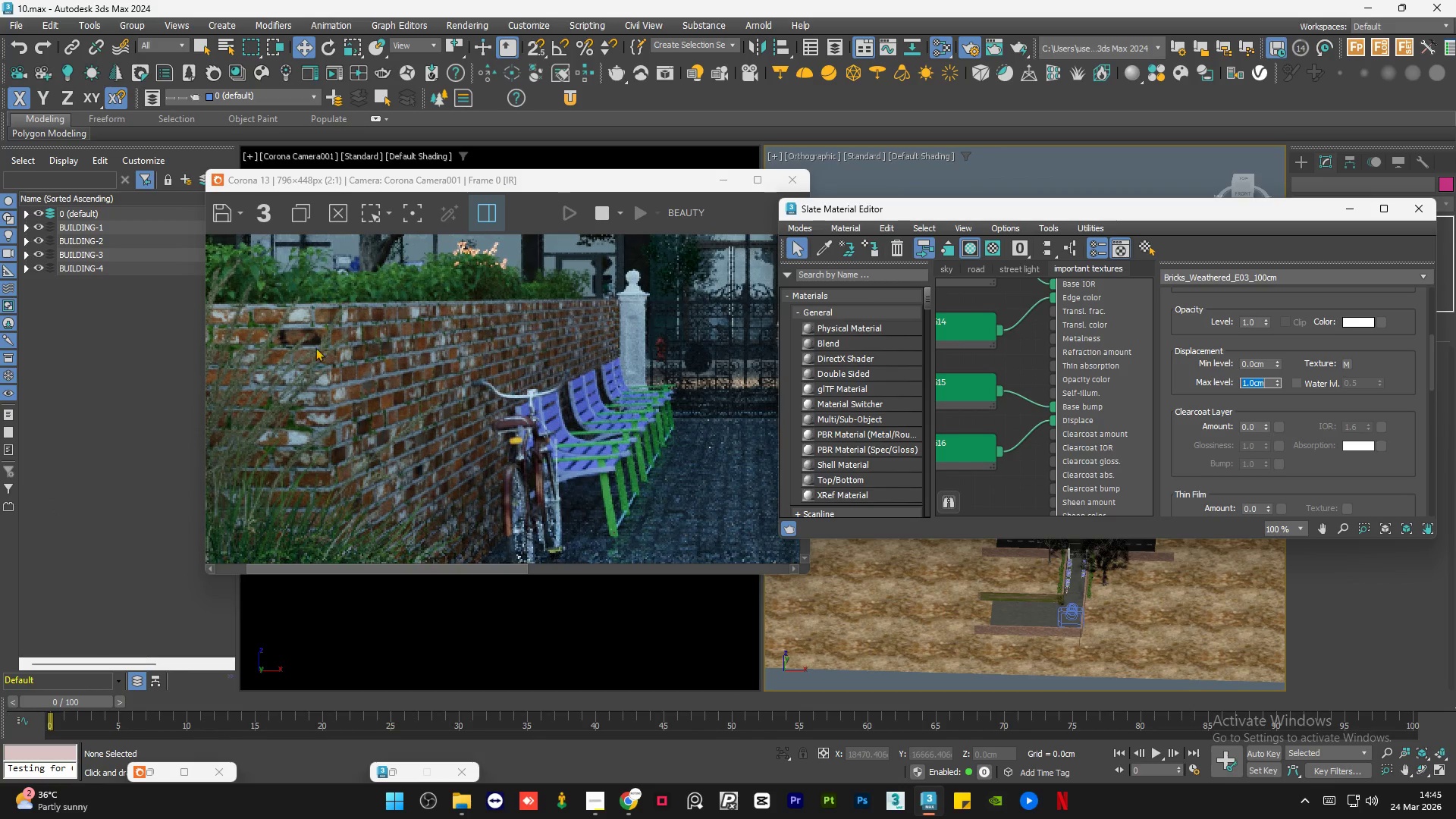 
scroll: coordinate [307, 338], scroll_direction: up, amount: 1.0
 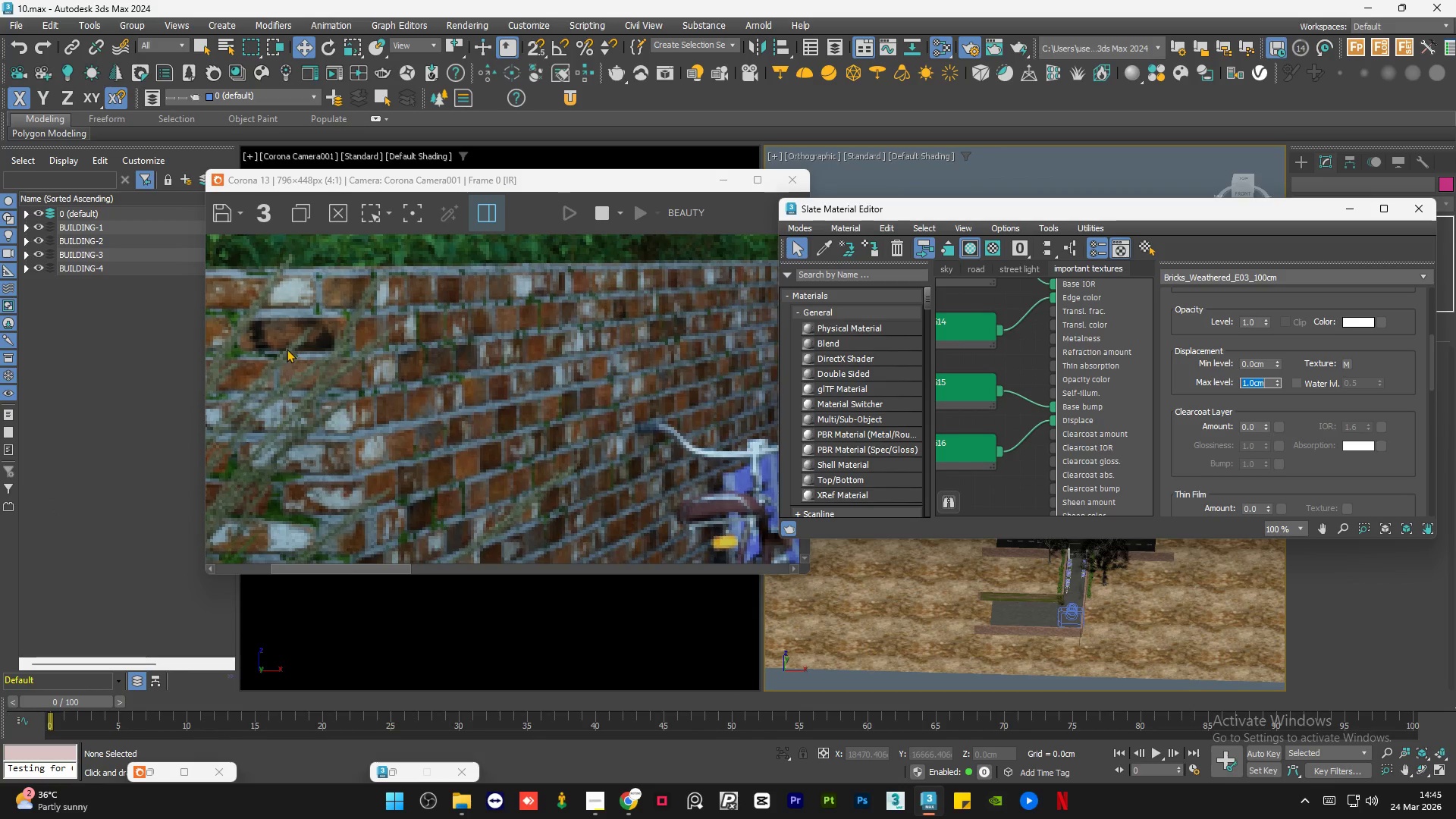 
scroll: coordinate [286, 350], scroll_direction: down, amount: 1.0
 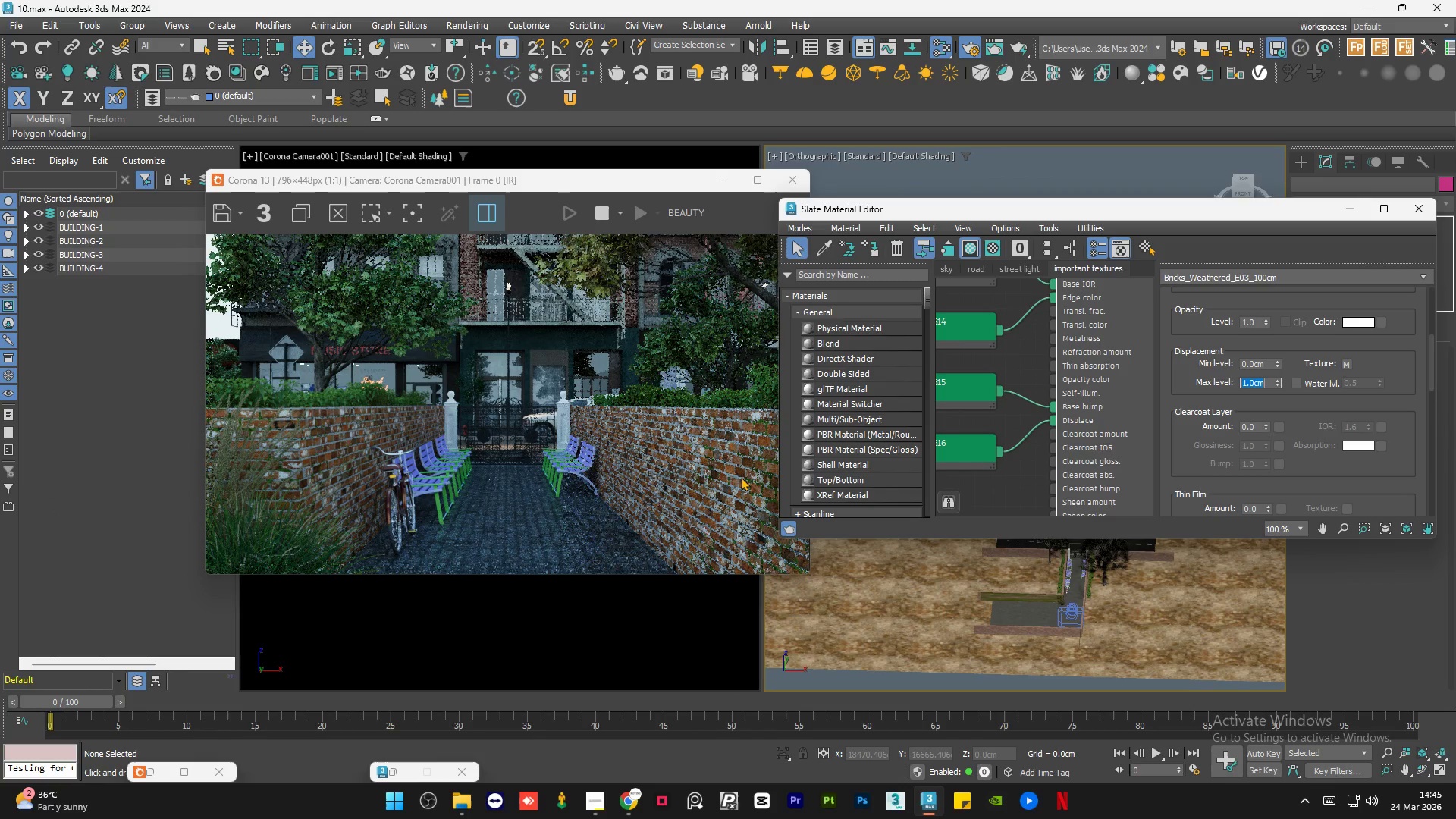 
scroll: coordinate [755, 472], scroll_direction: up, amount: 2.0